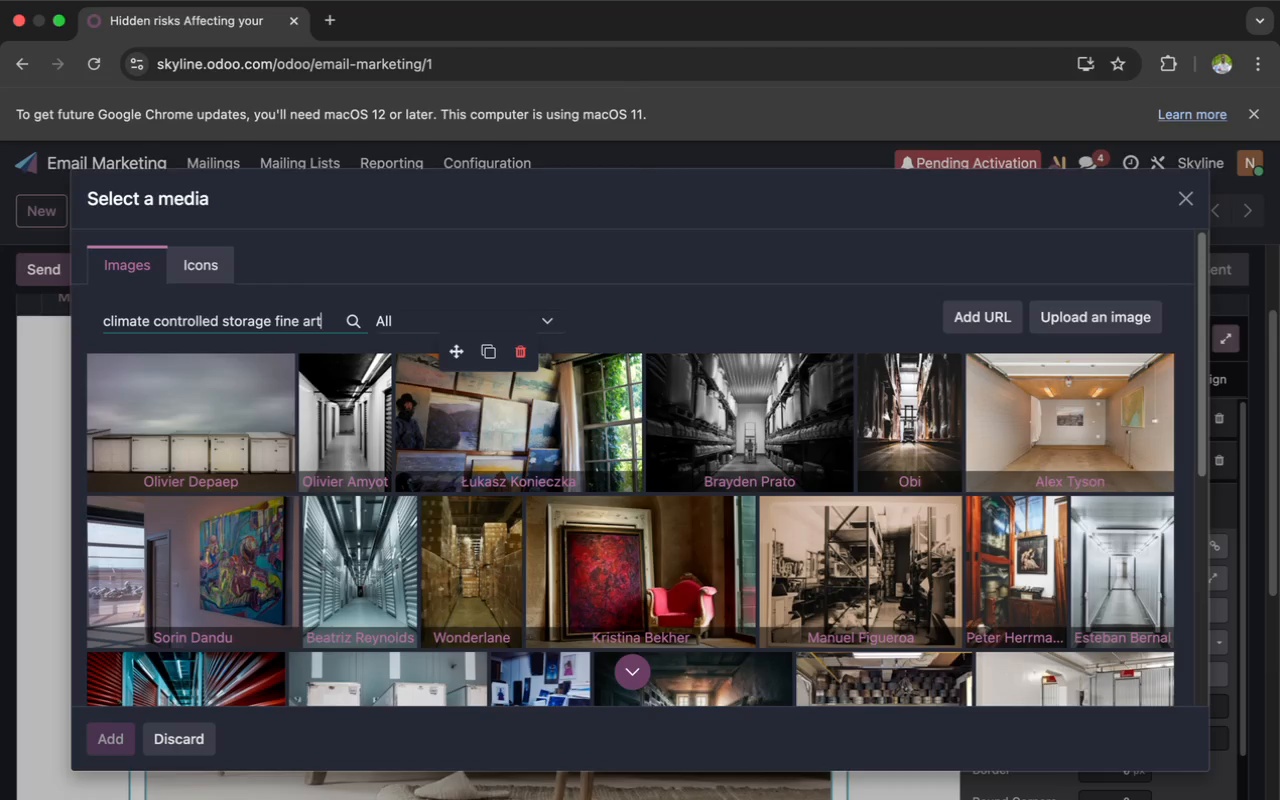 
wait(31.79)
 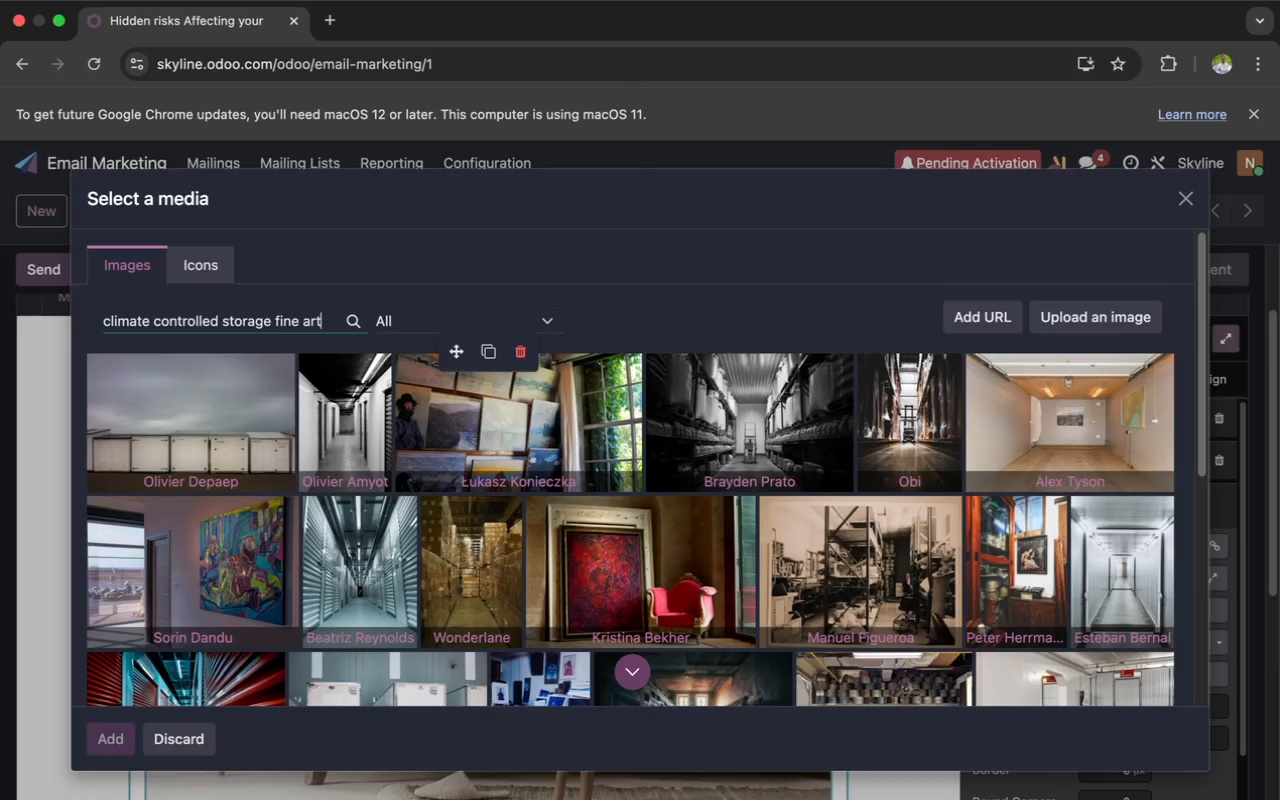 
scroll: coordinate [288, 589], scroll_direction: down, amount: 12.0
 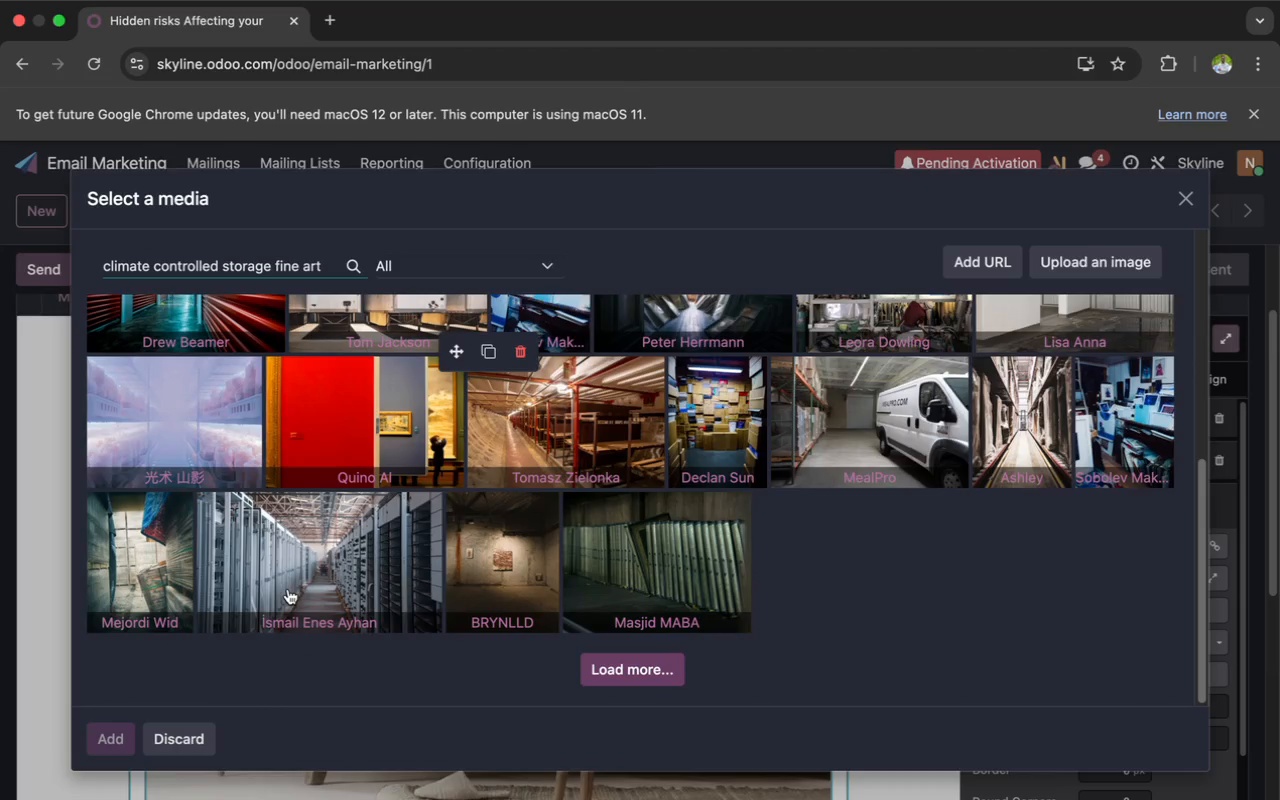 
key(Backspace)
 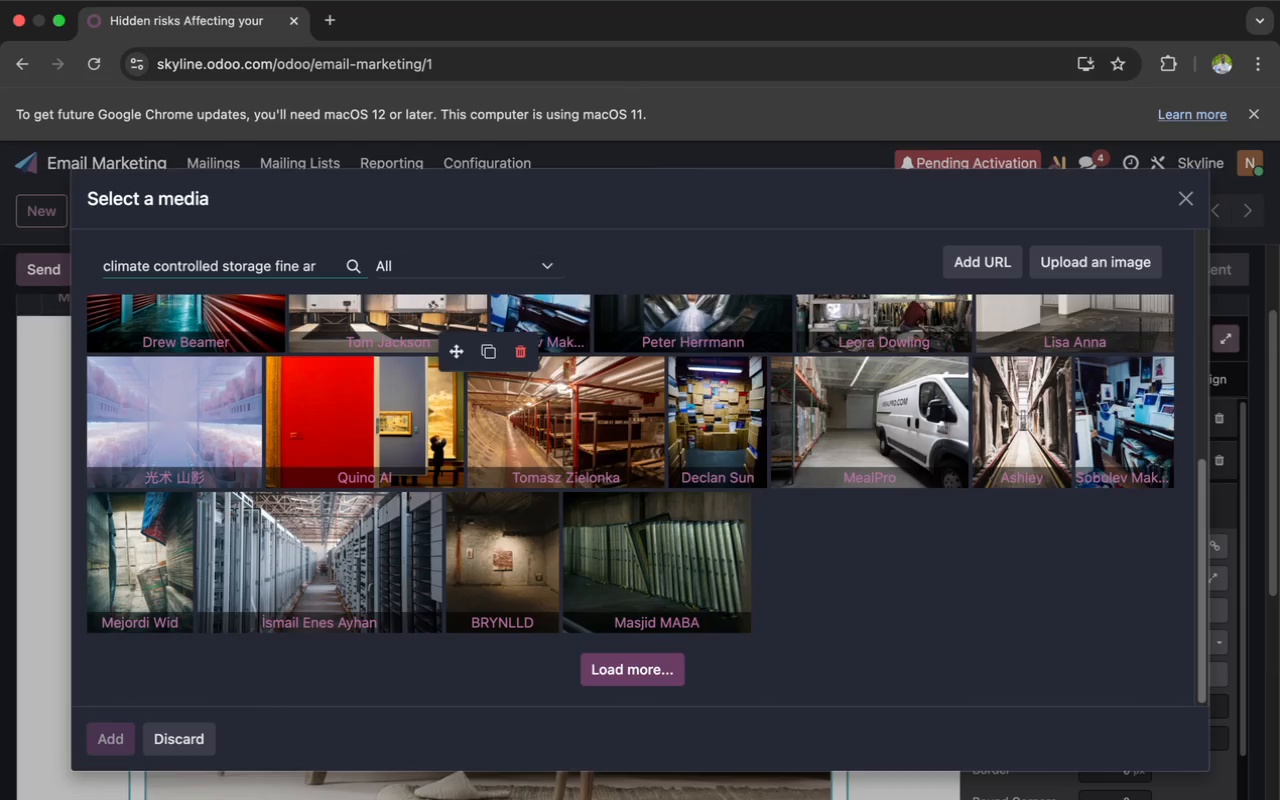 
key(Backspace)
 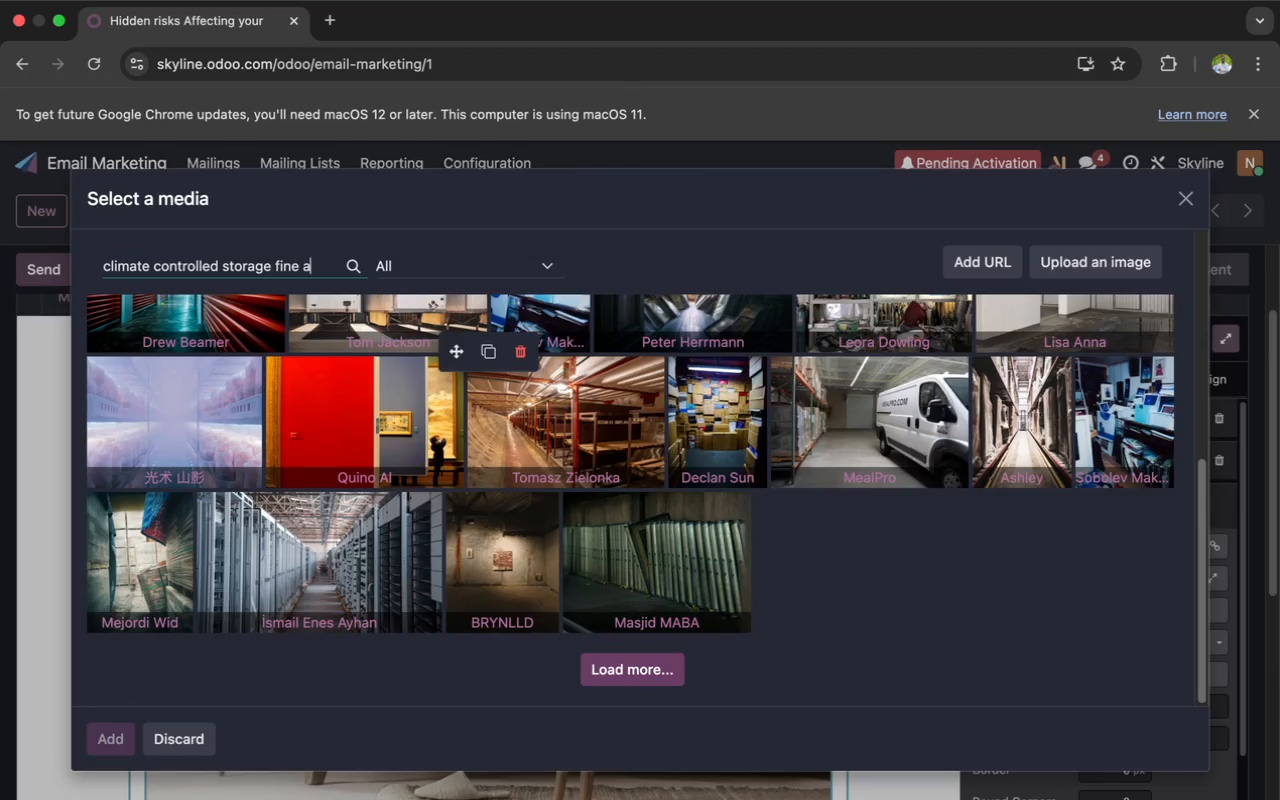 
key(Backspace)
 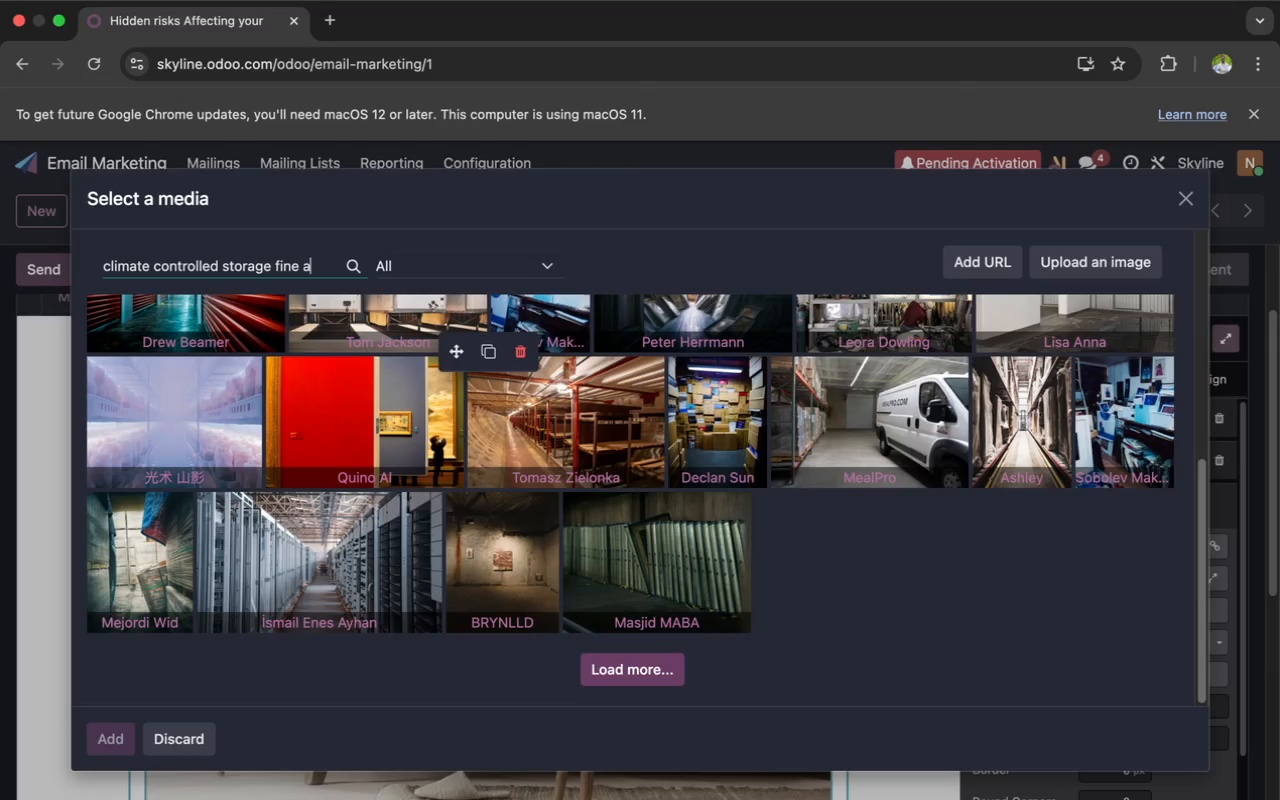 
key(Backspace)
 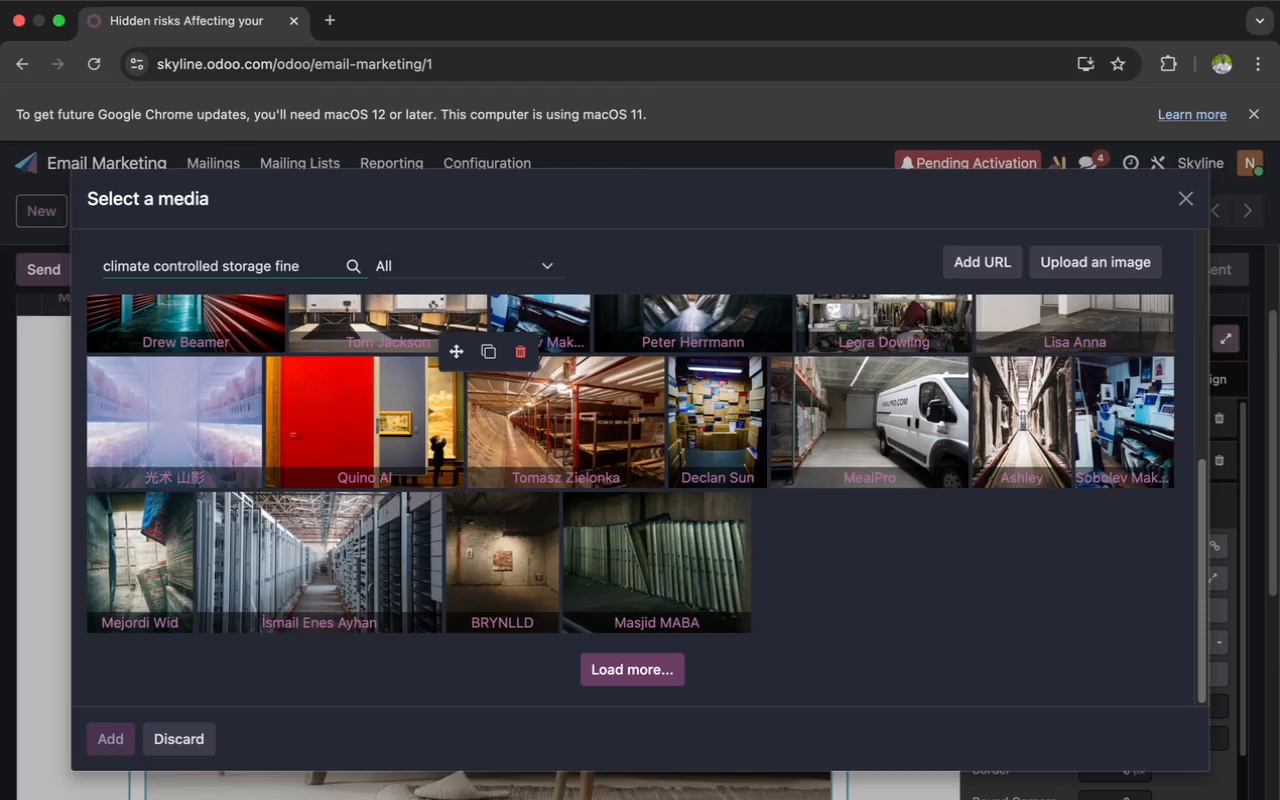 
key(Backspace)
 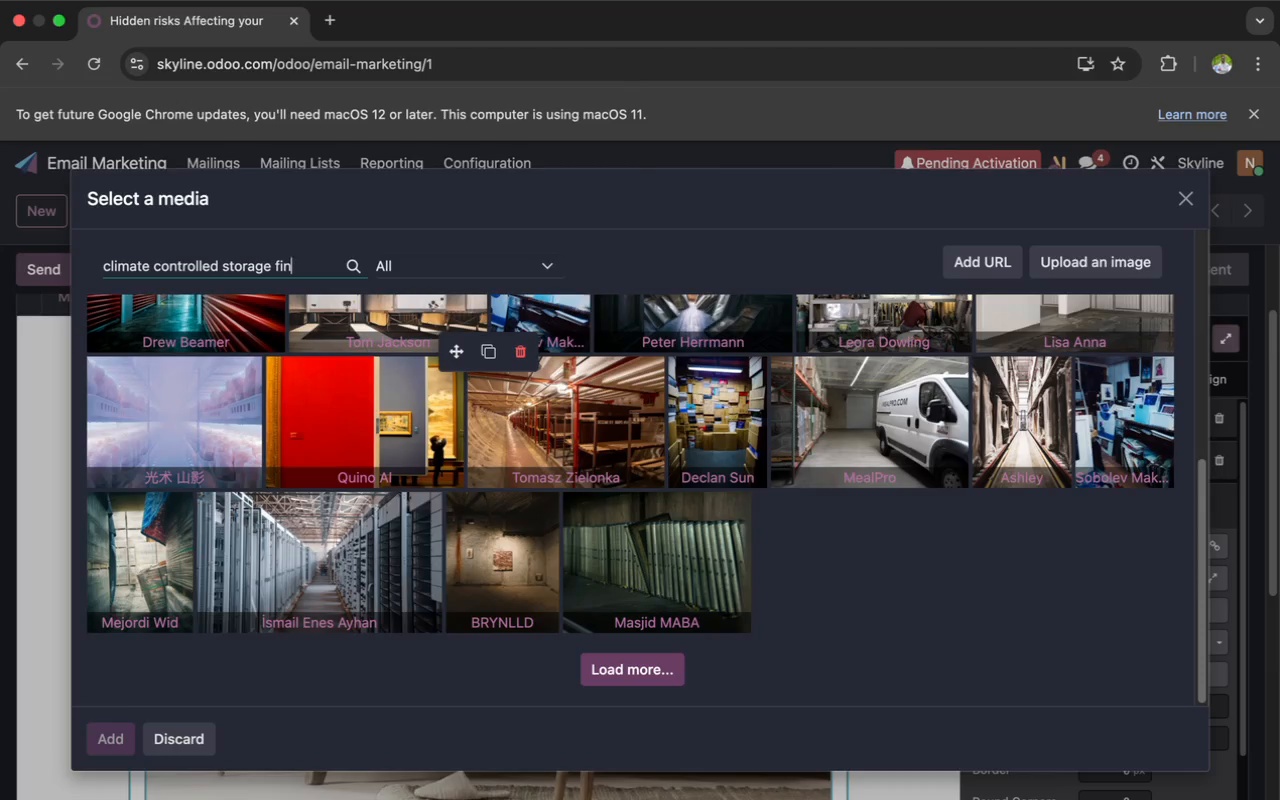 
key(E)
 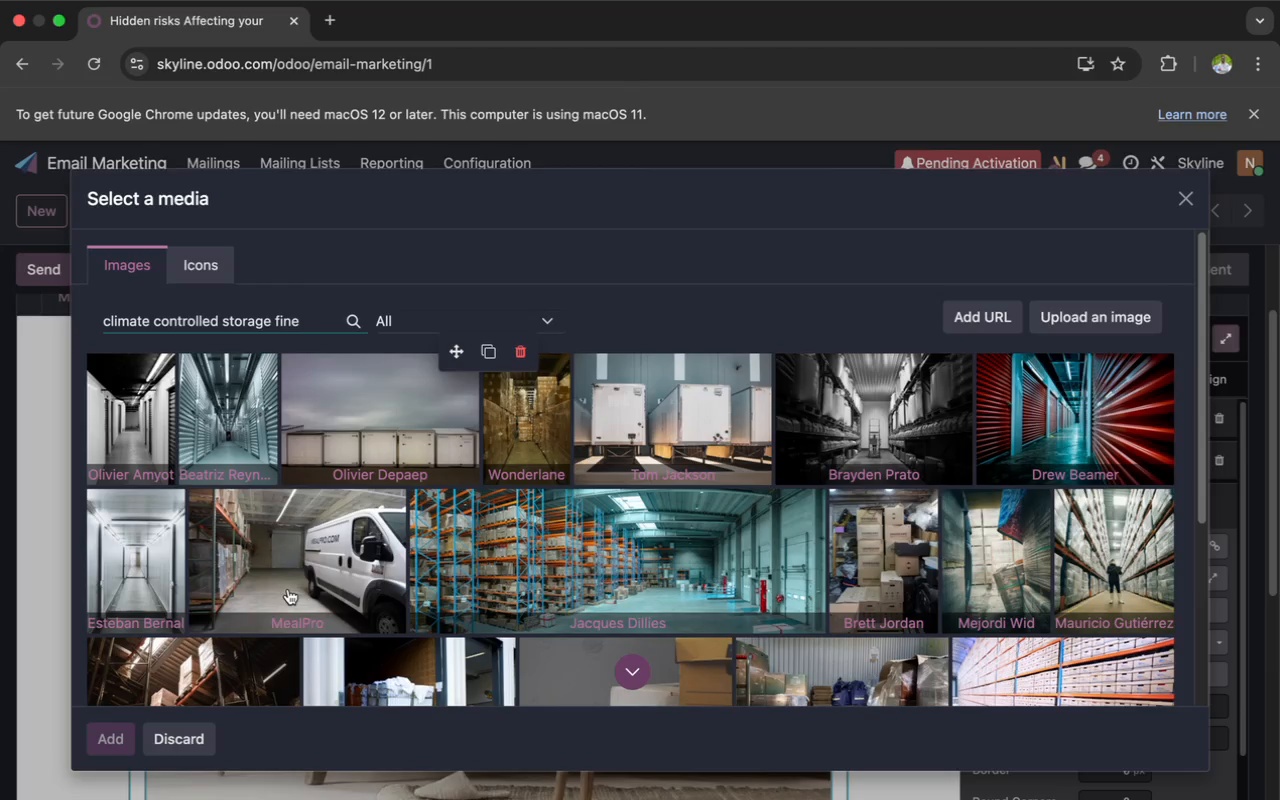 
wait(19.35)
 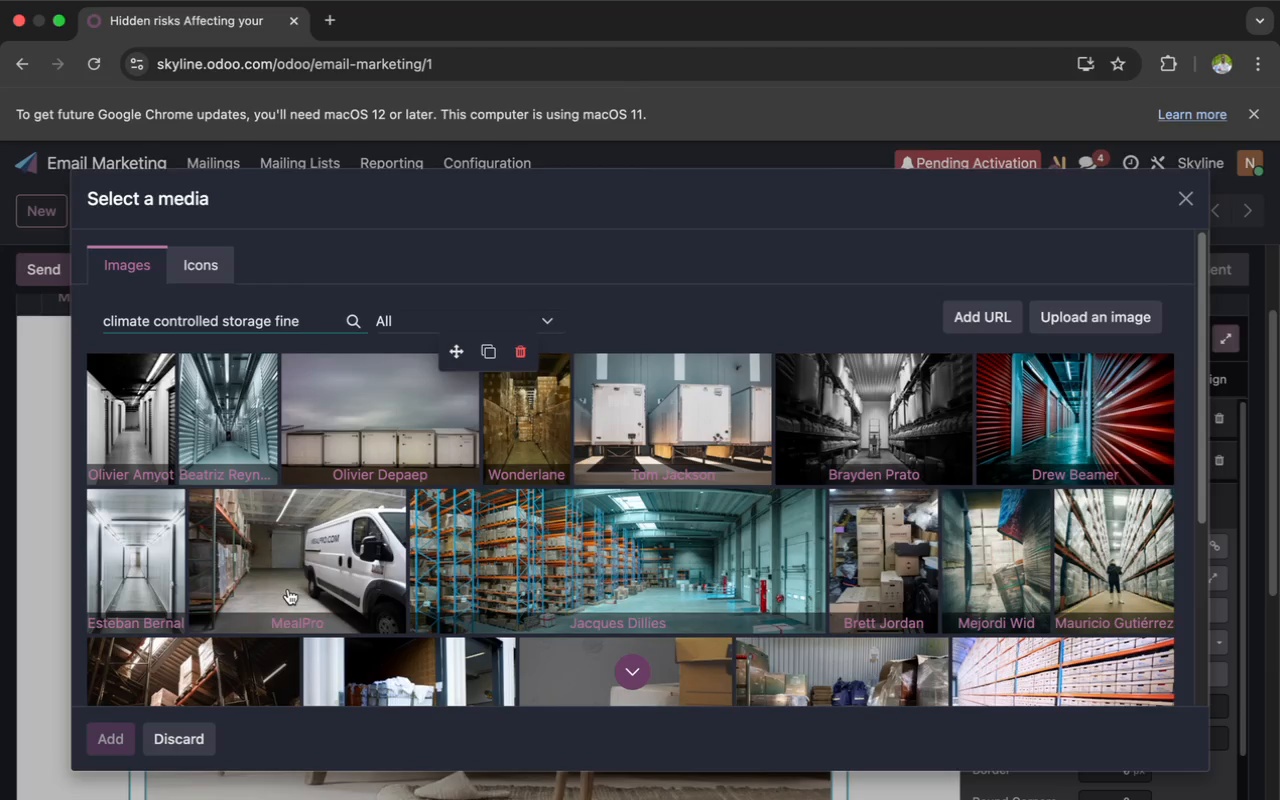 
key(Backspace)
 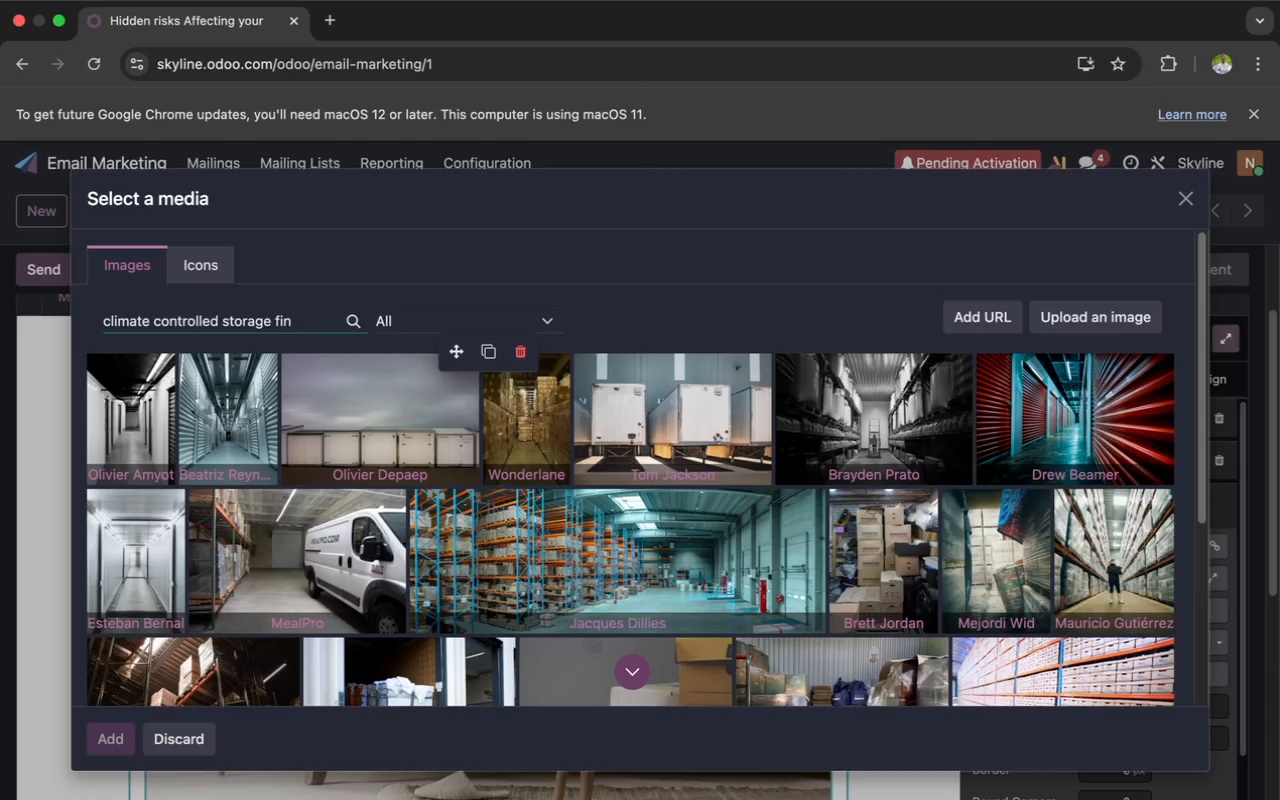 
key(Backspace)
 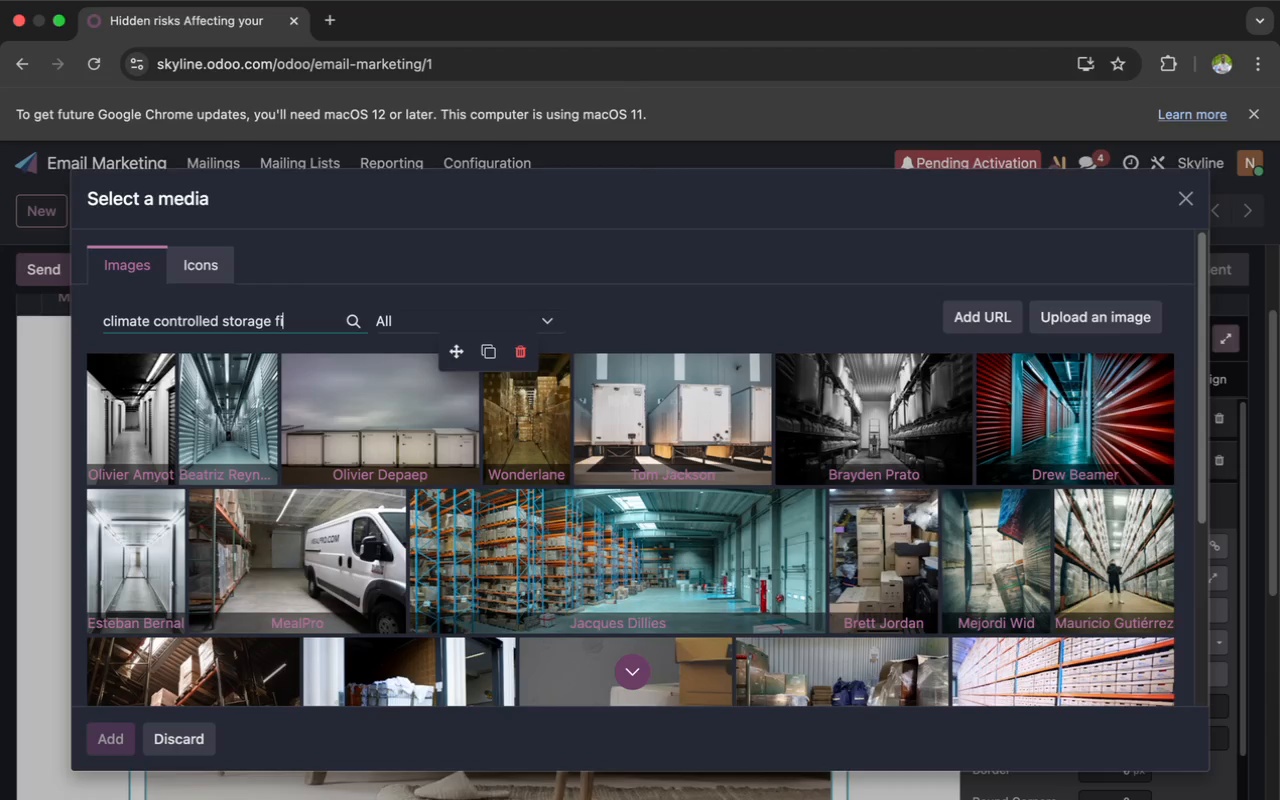 
key(Backspace)
 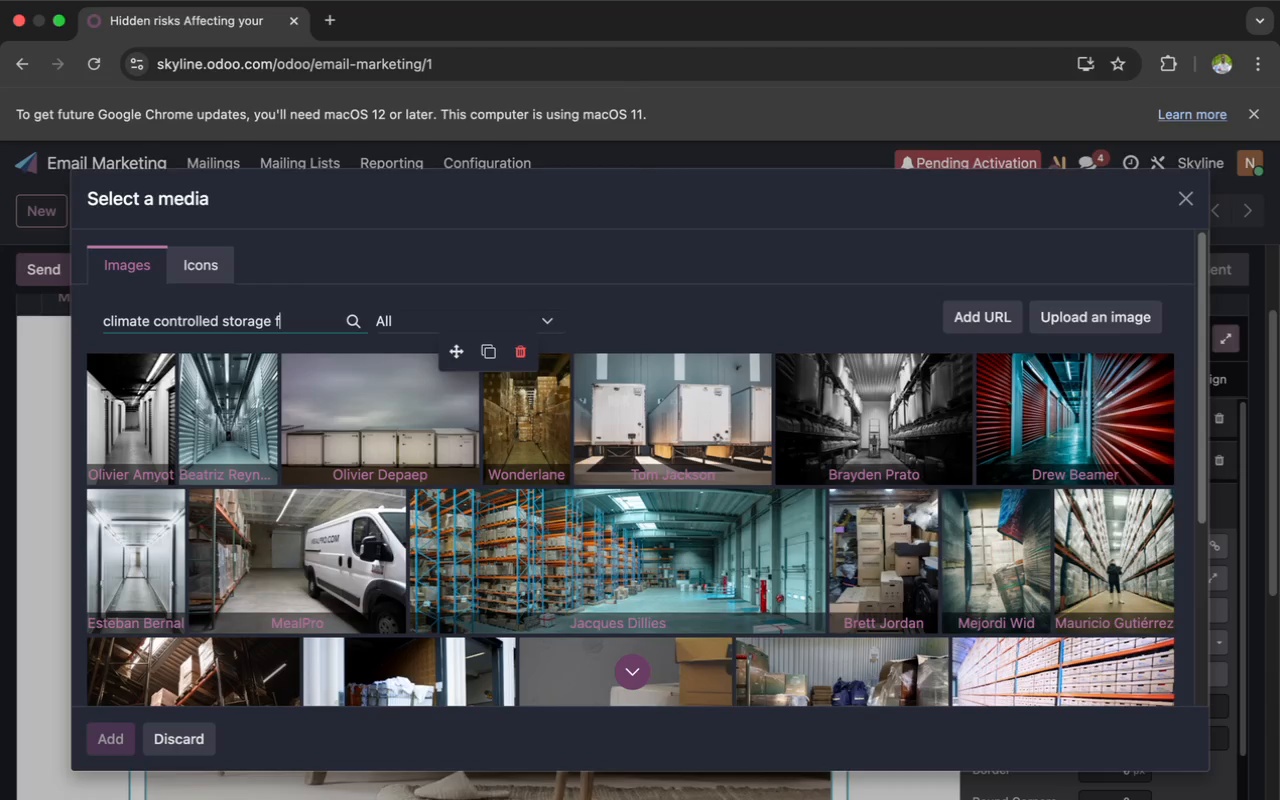 
key(Backspace)
 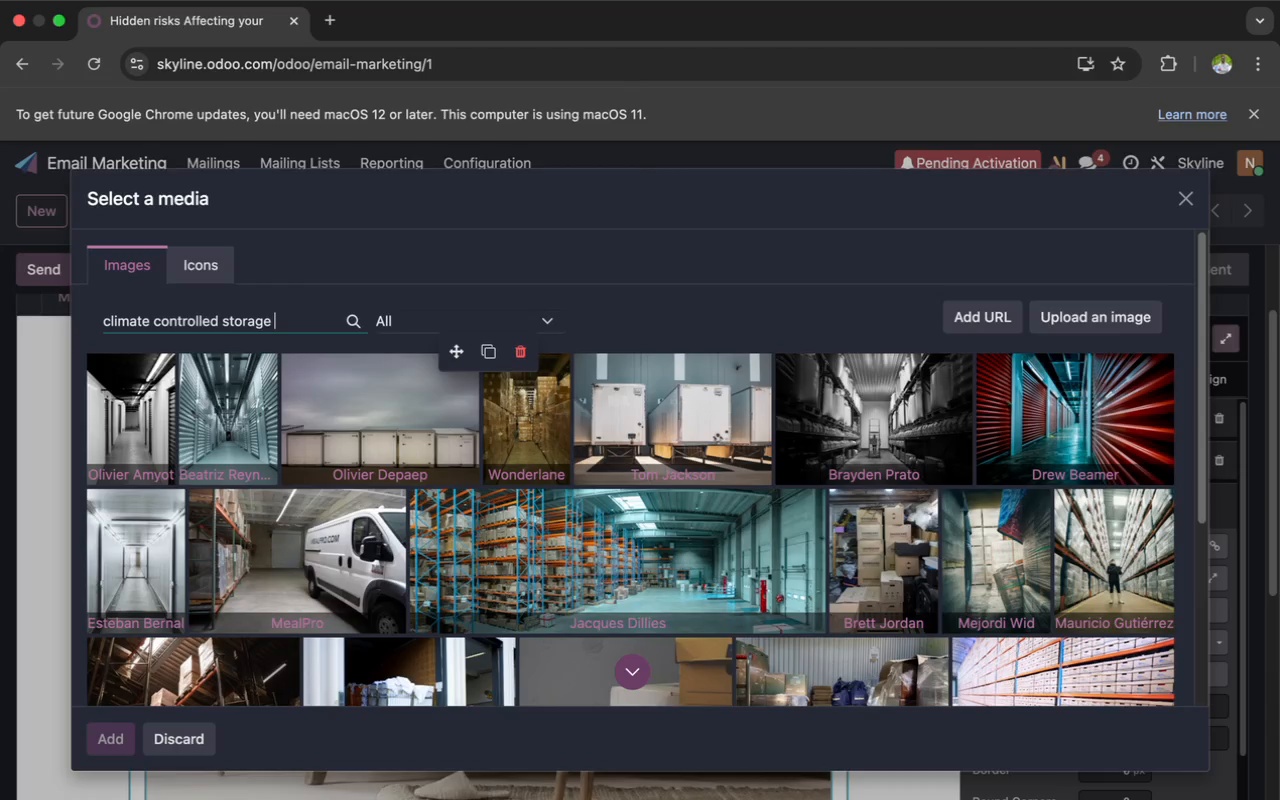 
key(Backspace)
 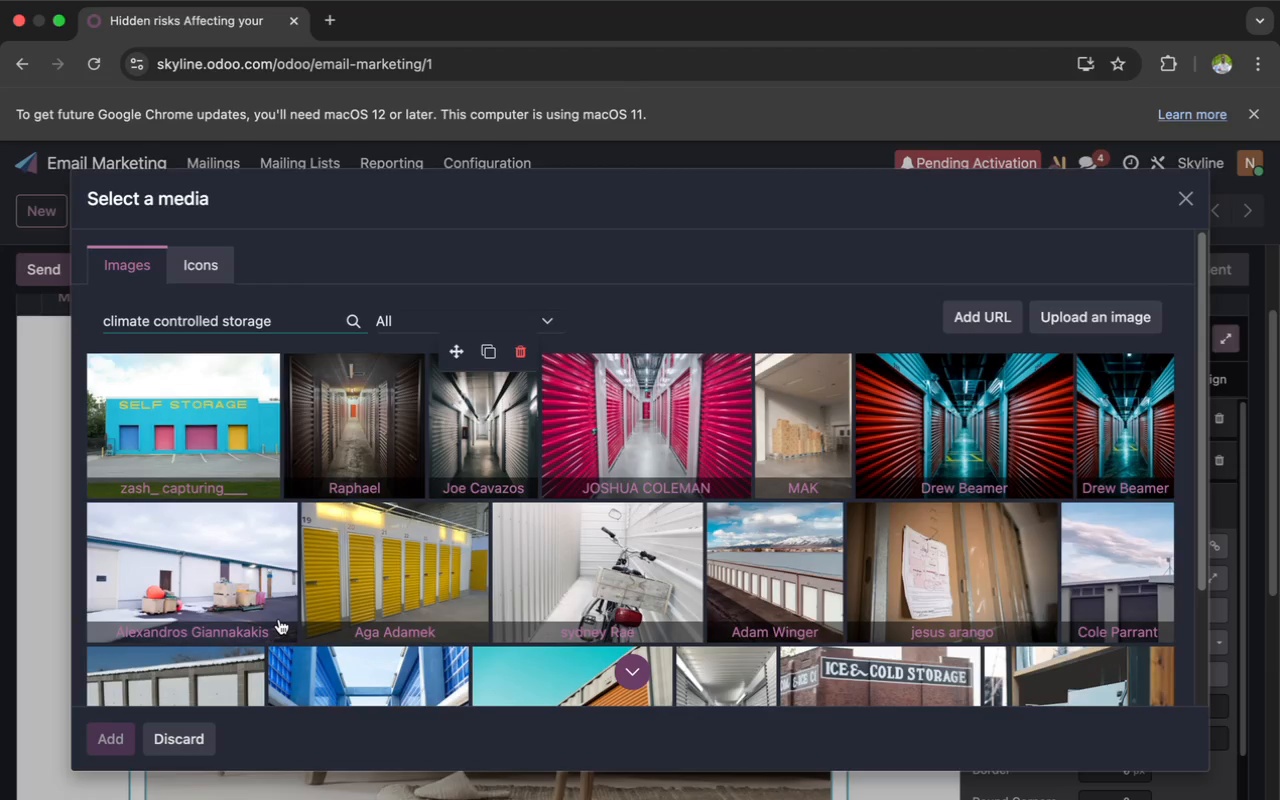 
wait(20.17)
 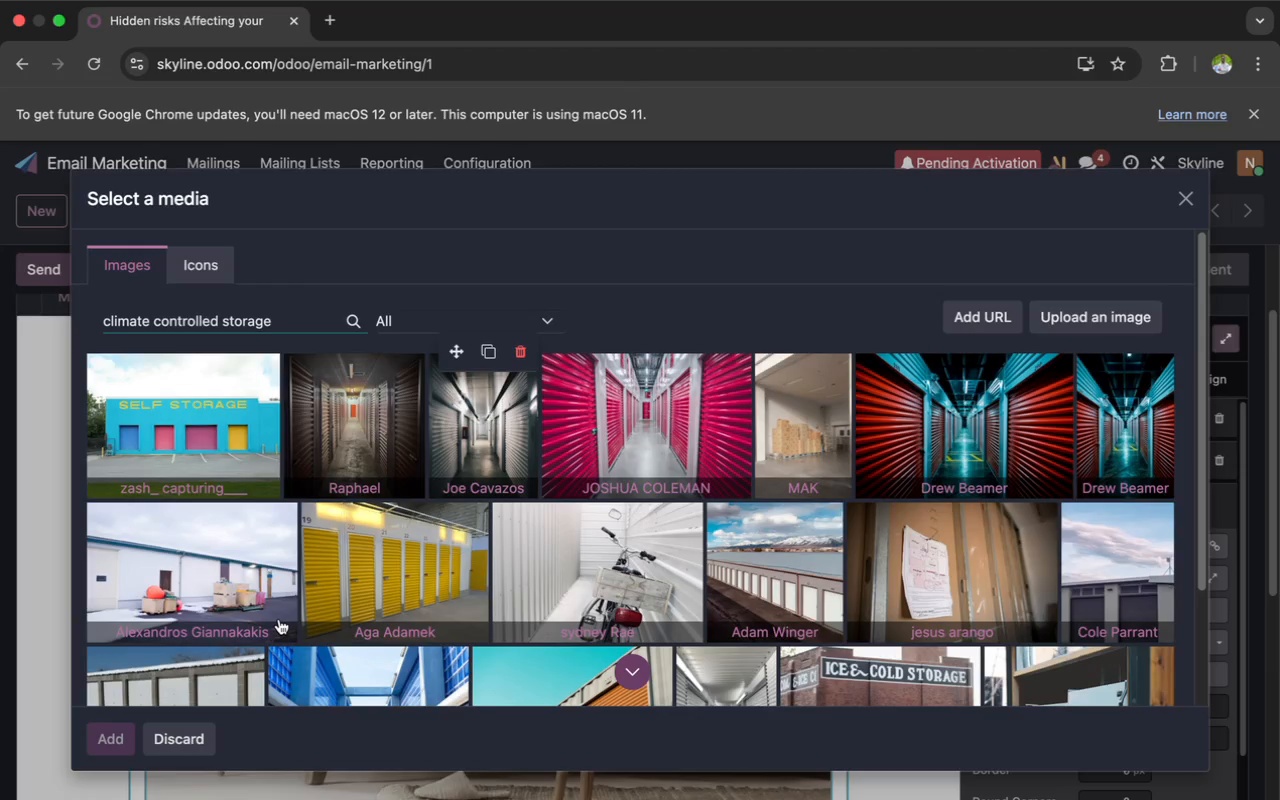 
type( fine)
 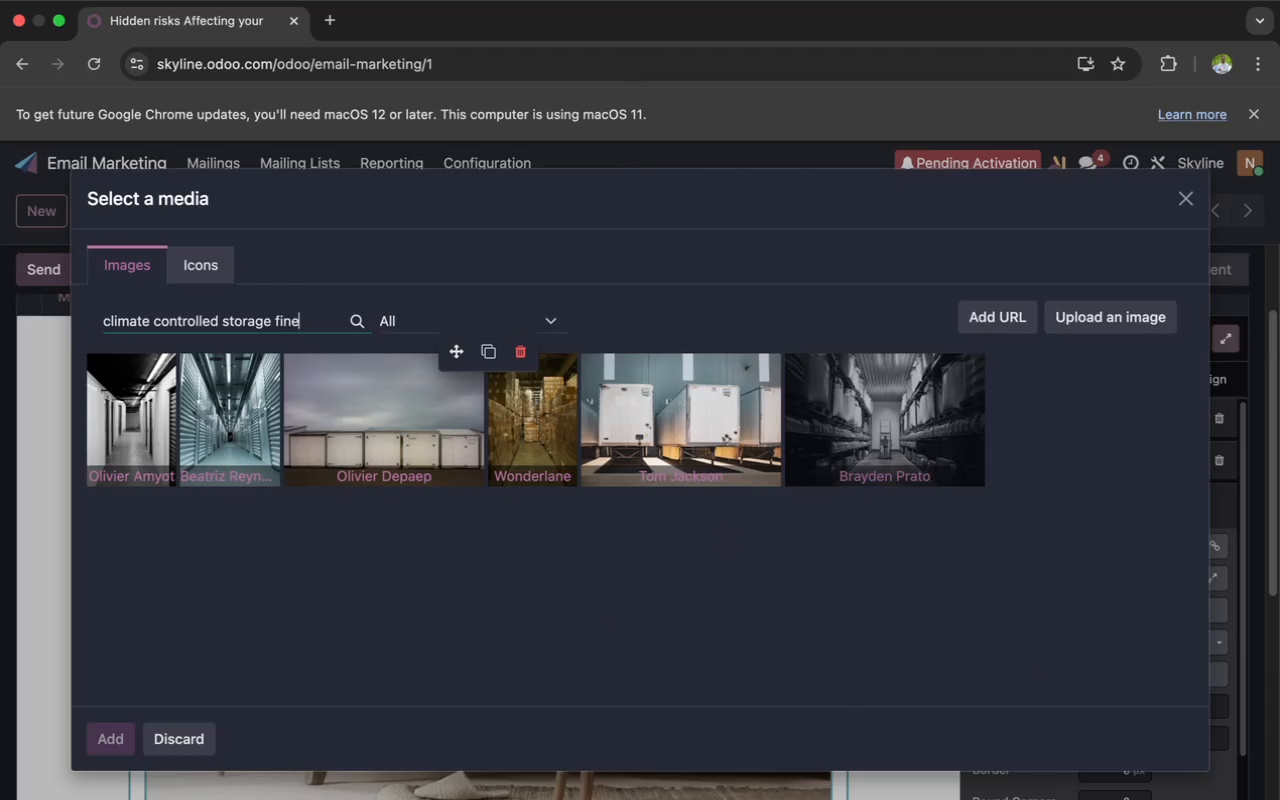 
wait(9.99)
 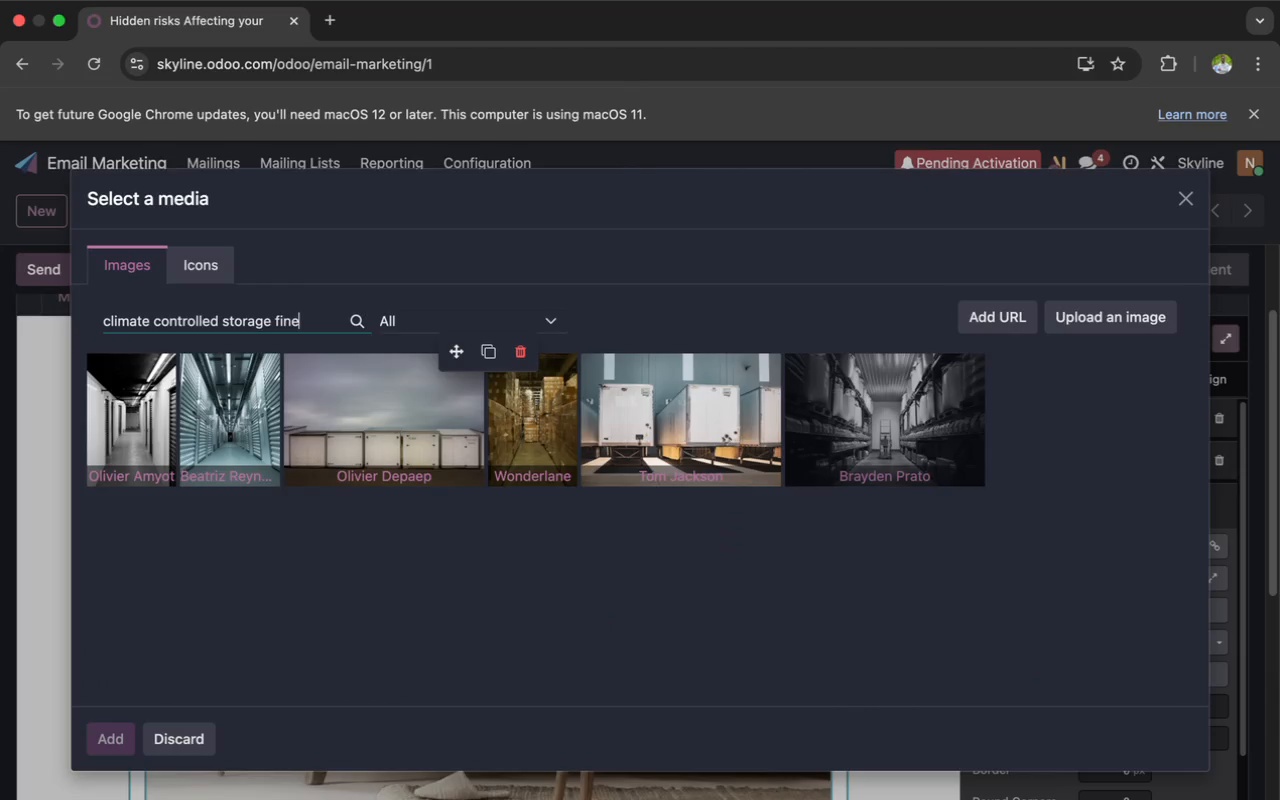 
left_click([520, 565])
 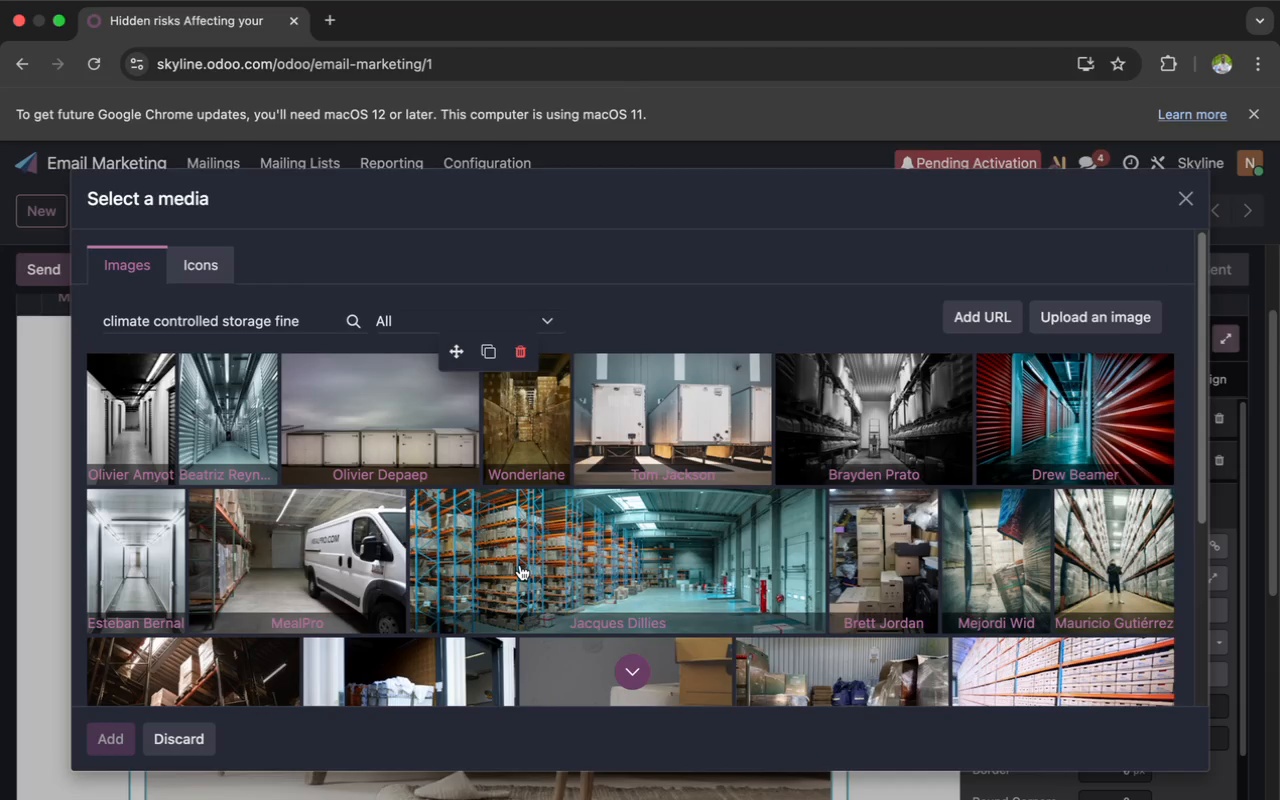 
wait(10.48)
 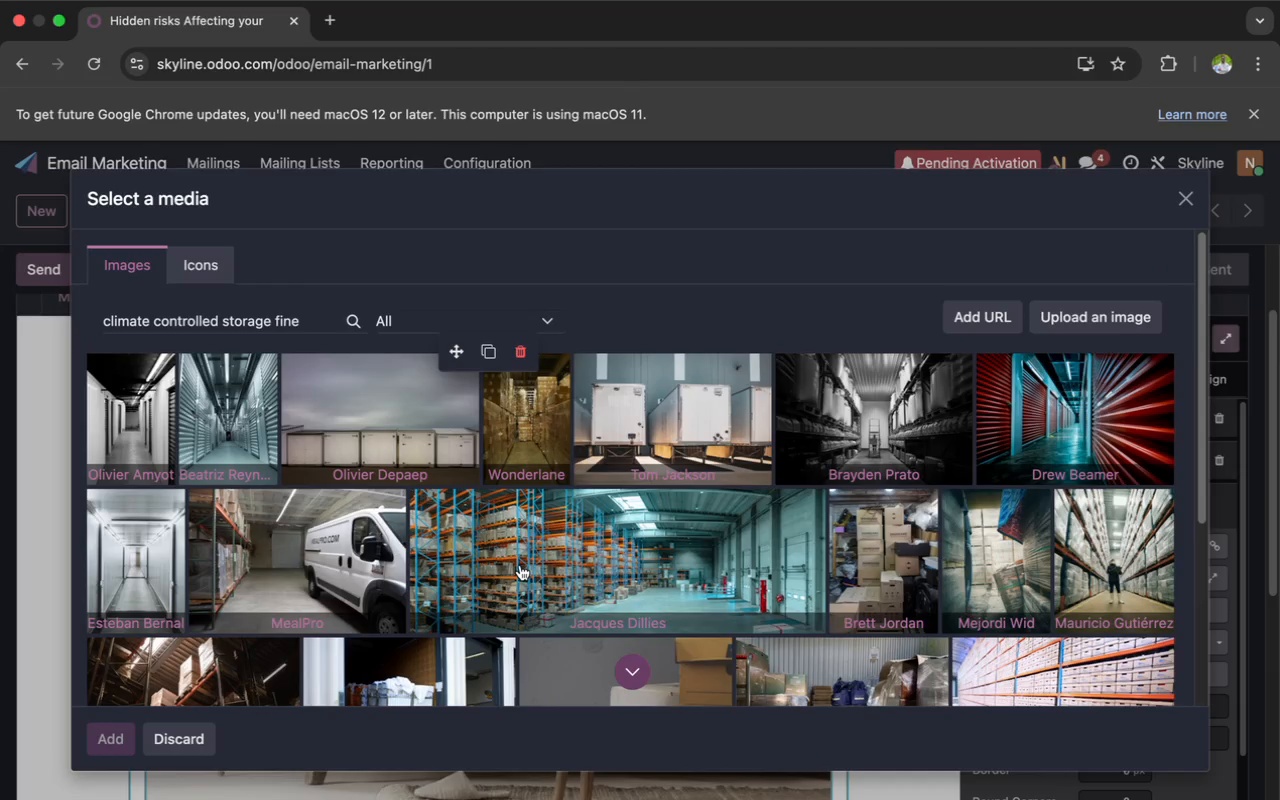 
left_click([1114, 610])
 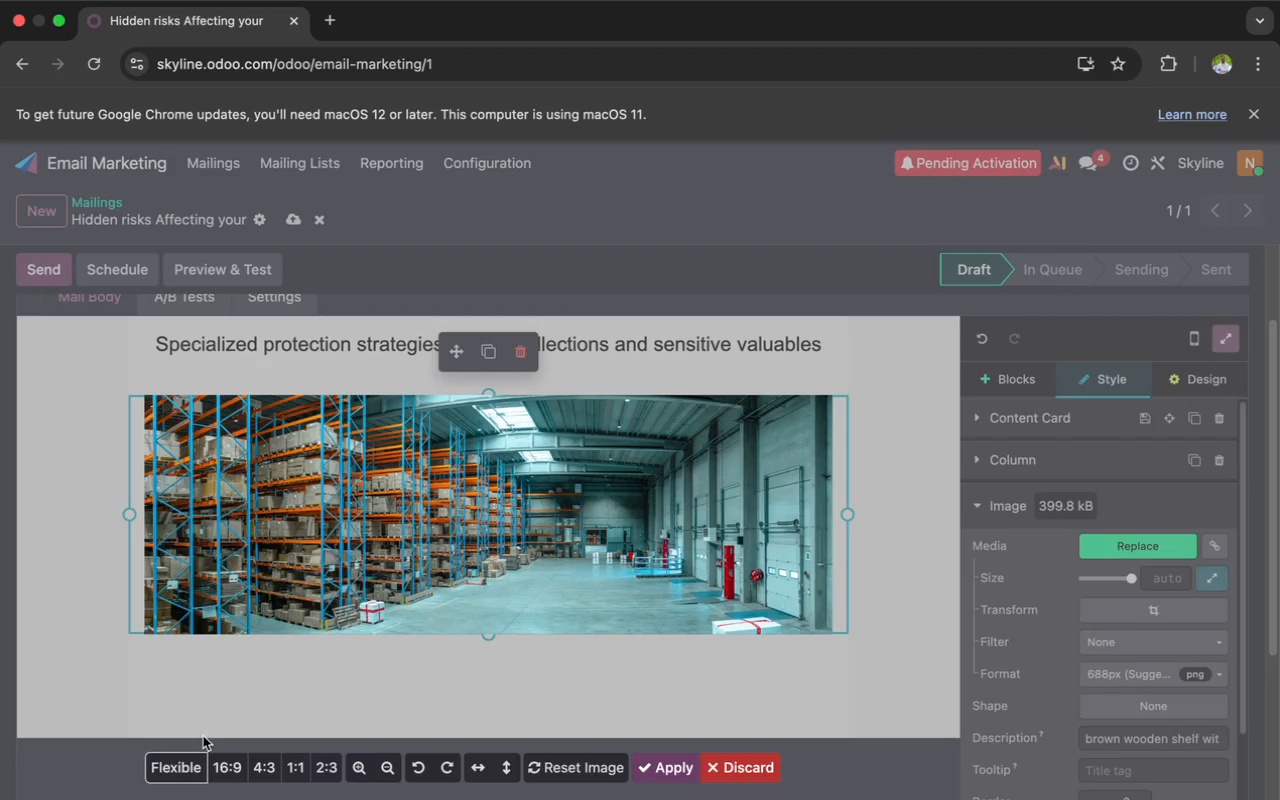 
left_click([229, 762])
 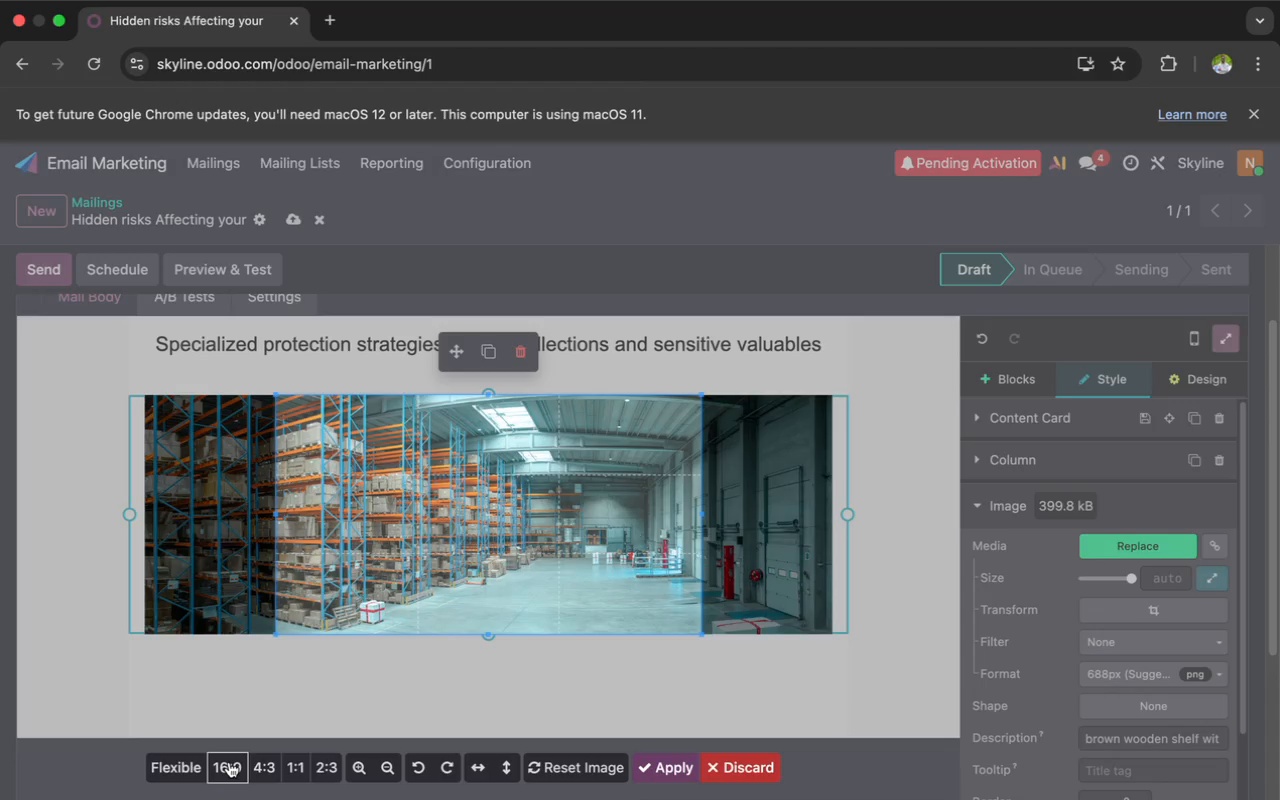 
wait(12.96)
 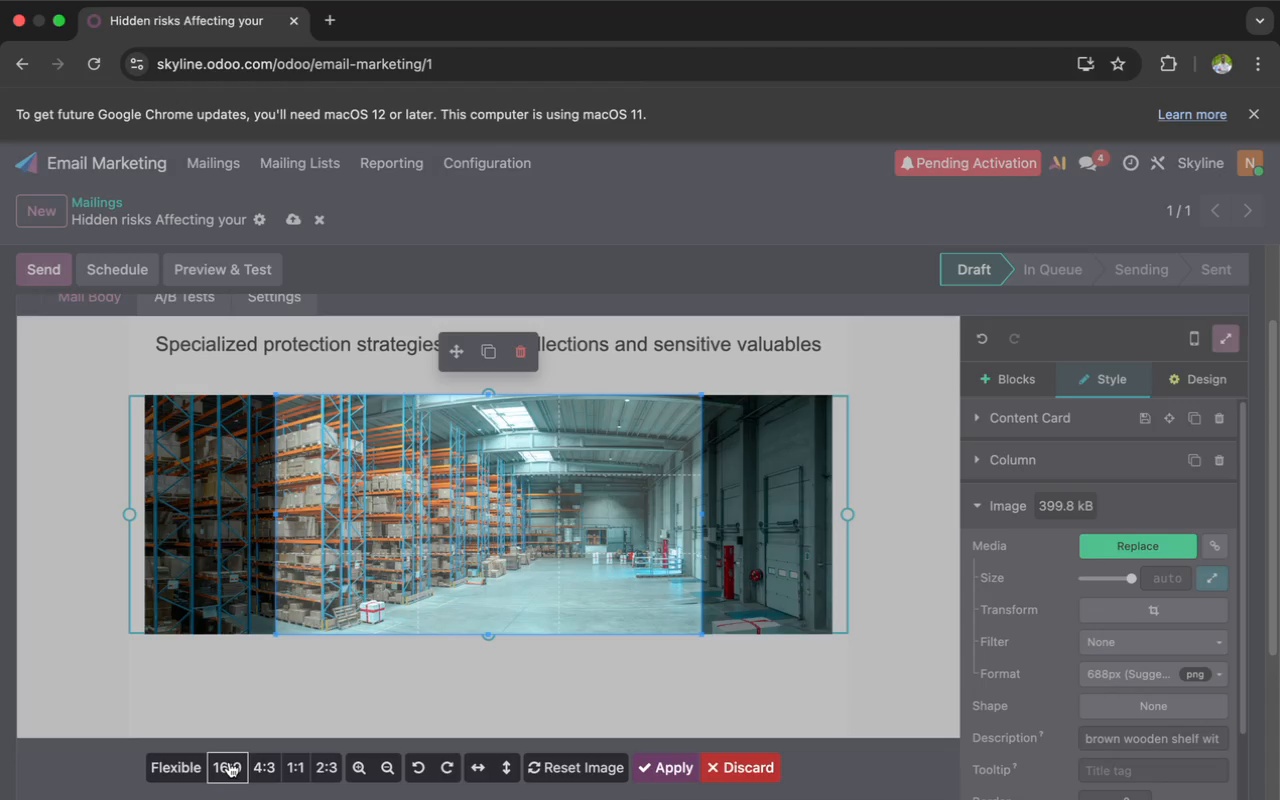 
left_click([391, 694])
 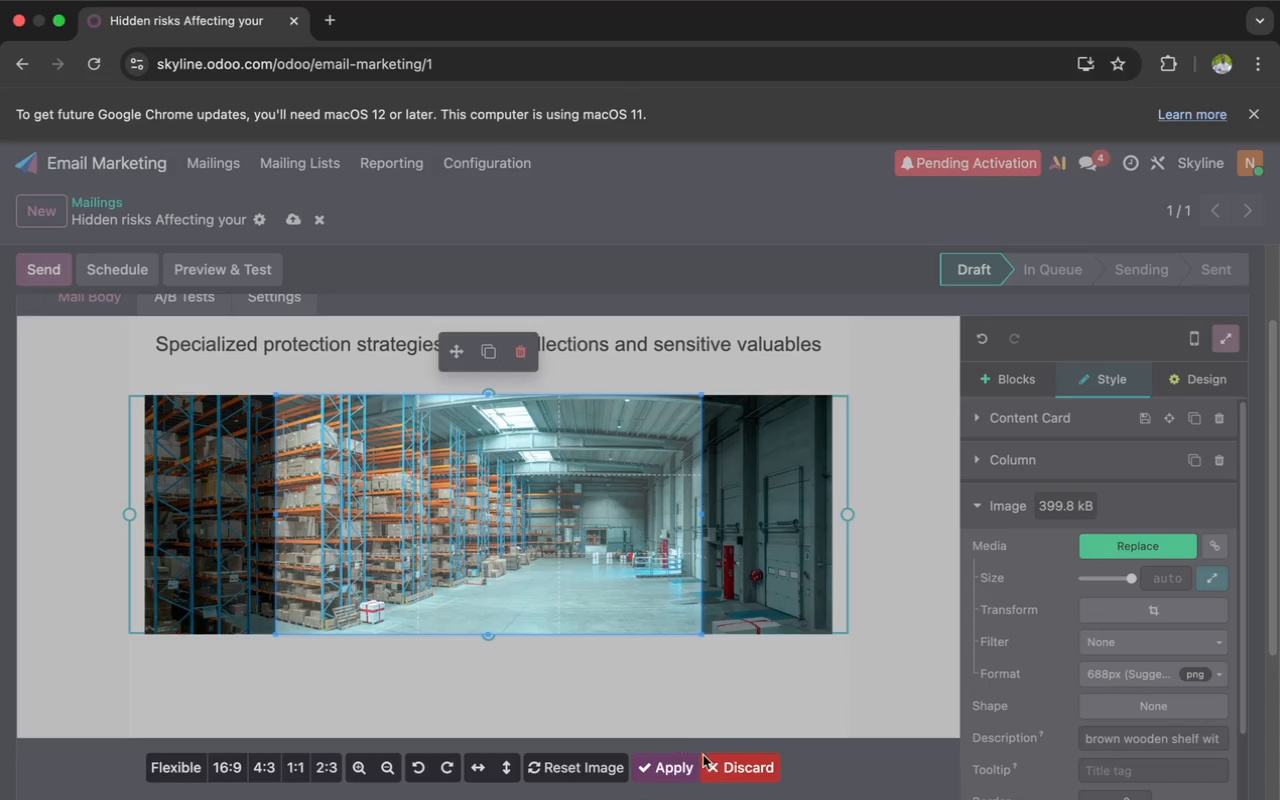 
left_click([719, 768])
 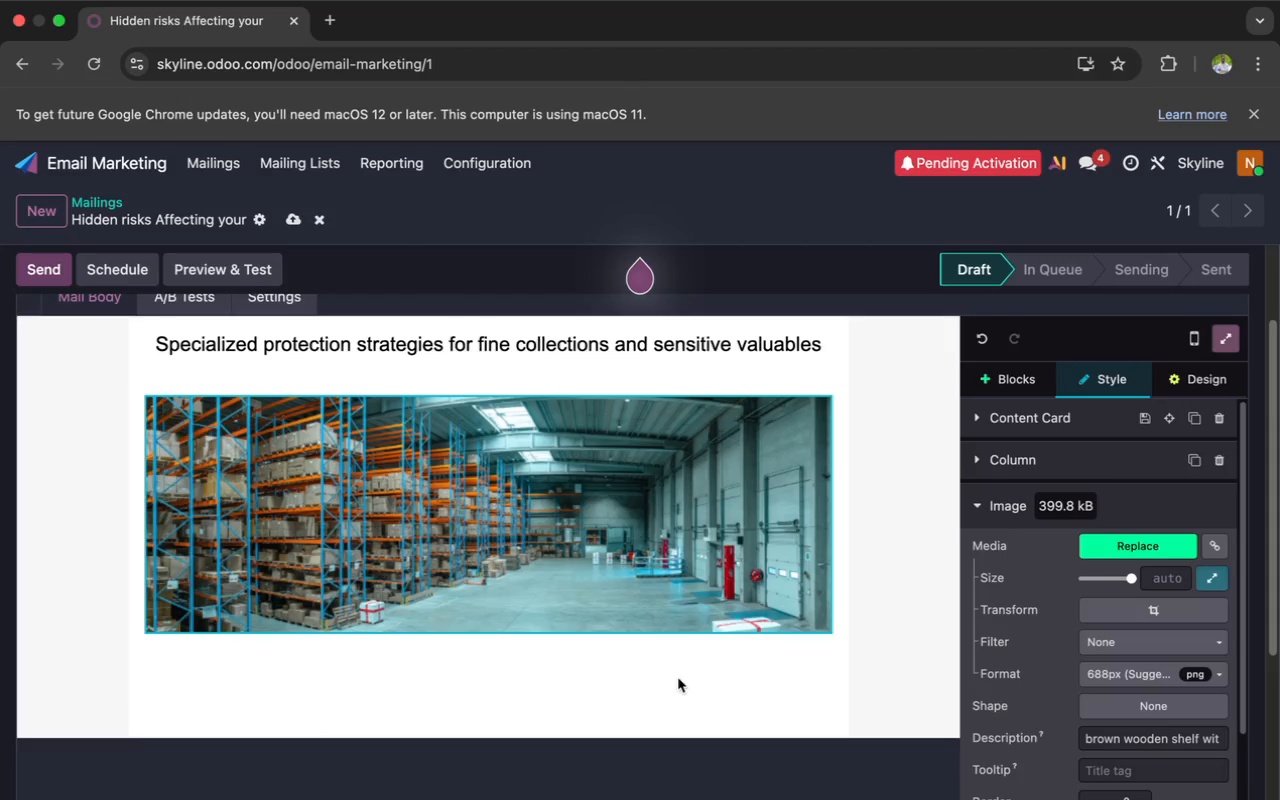 
scroll: coordinate [618, 677], scroll_direction: none, amount: 0.0
 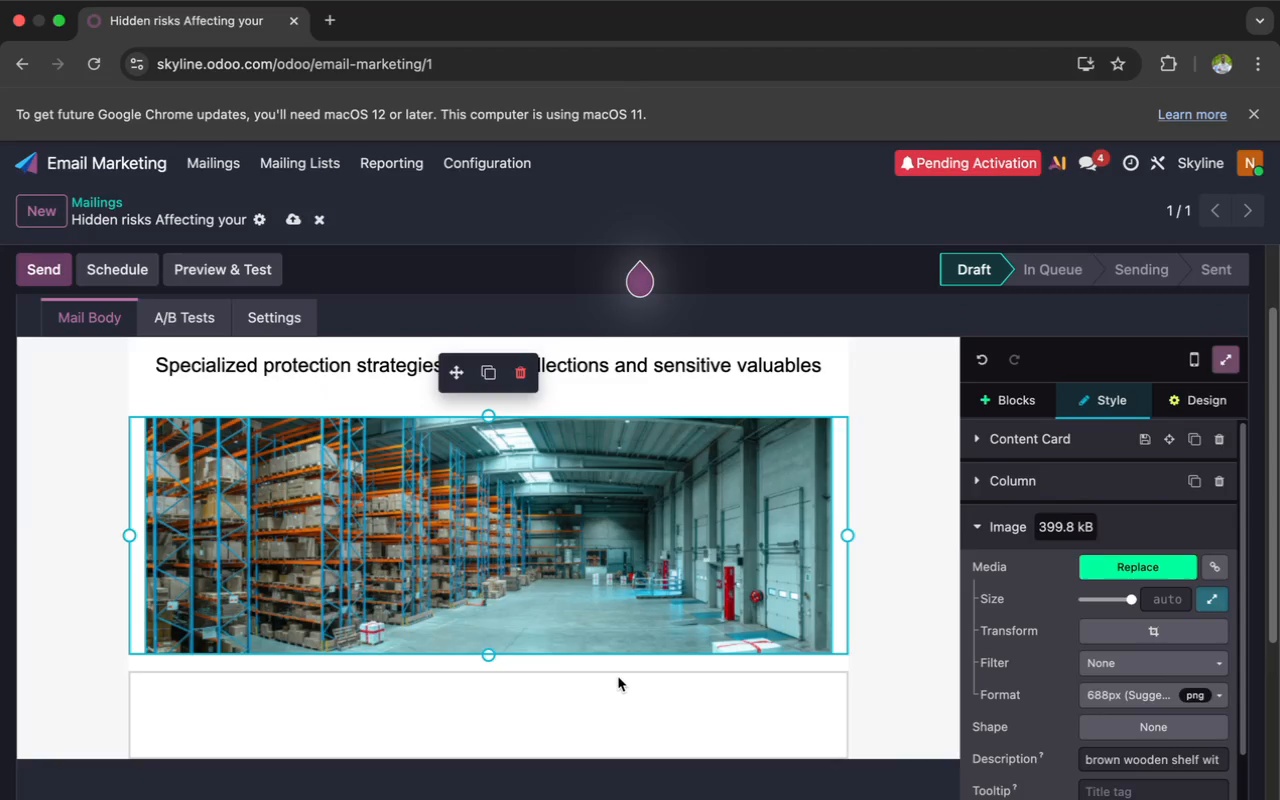 
scroll: coordinate [618, 677], scroll_direction: up, amount: 5.0
 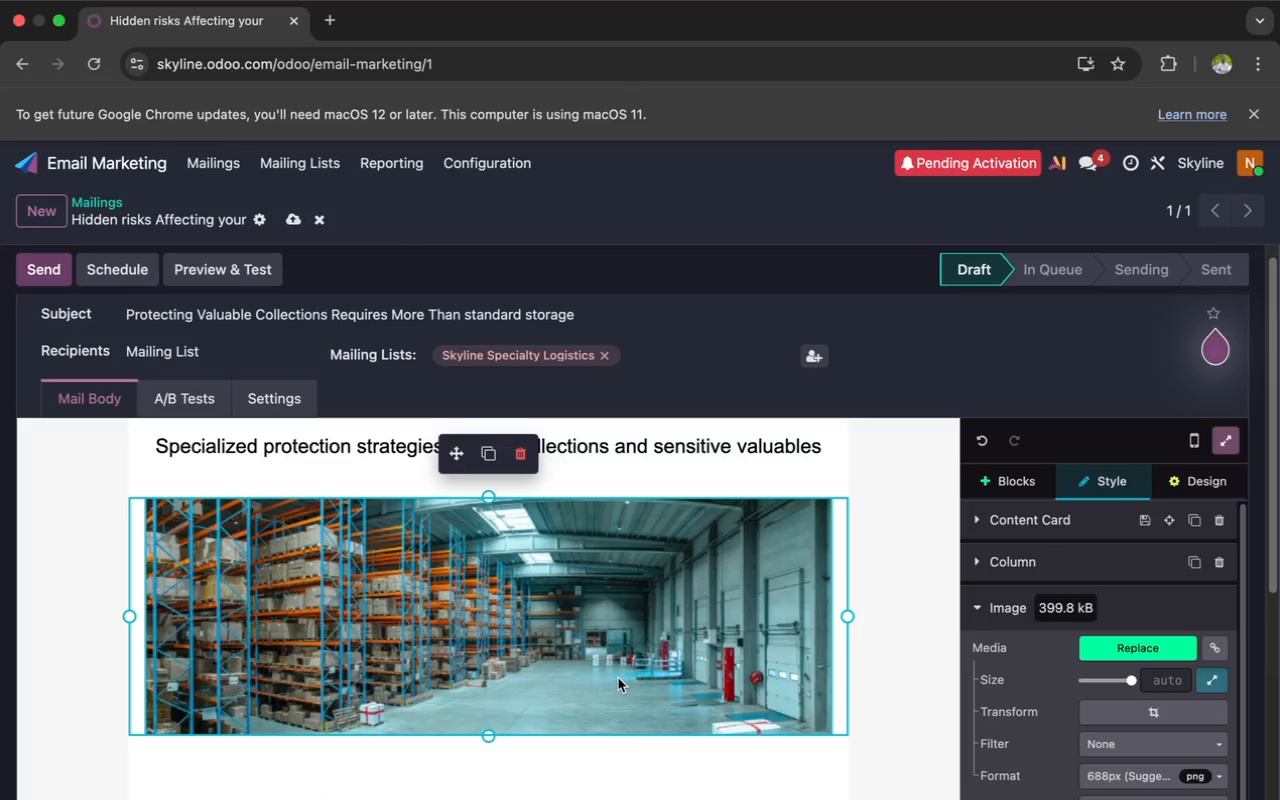 
wait(8.36)
 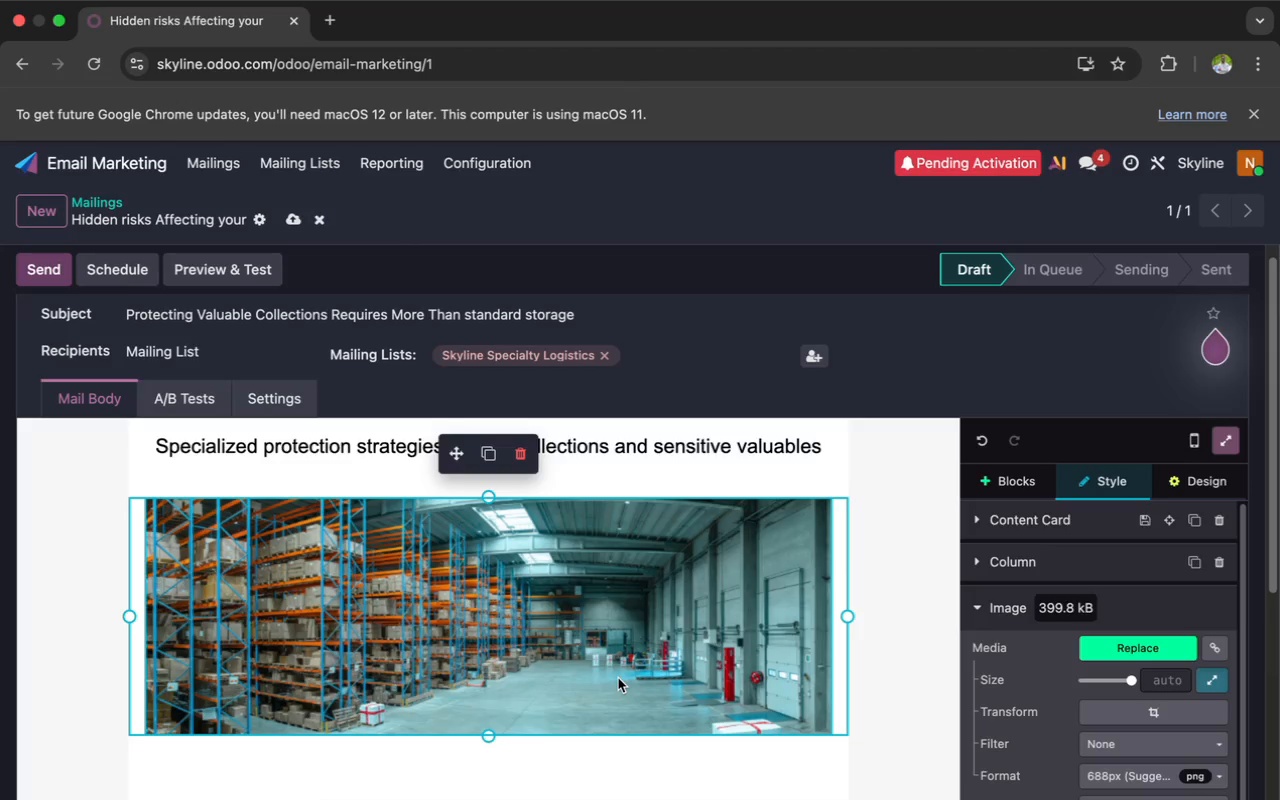 
scroll: coordinate [735, 618], scroll_direction: down, amount: 3.0
 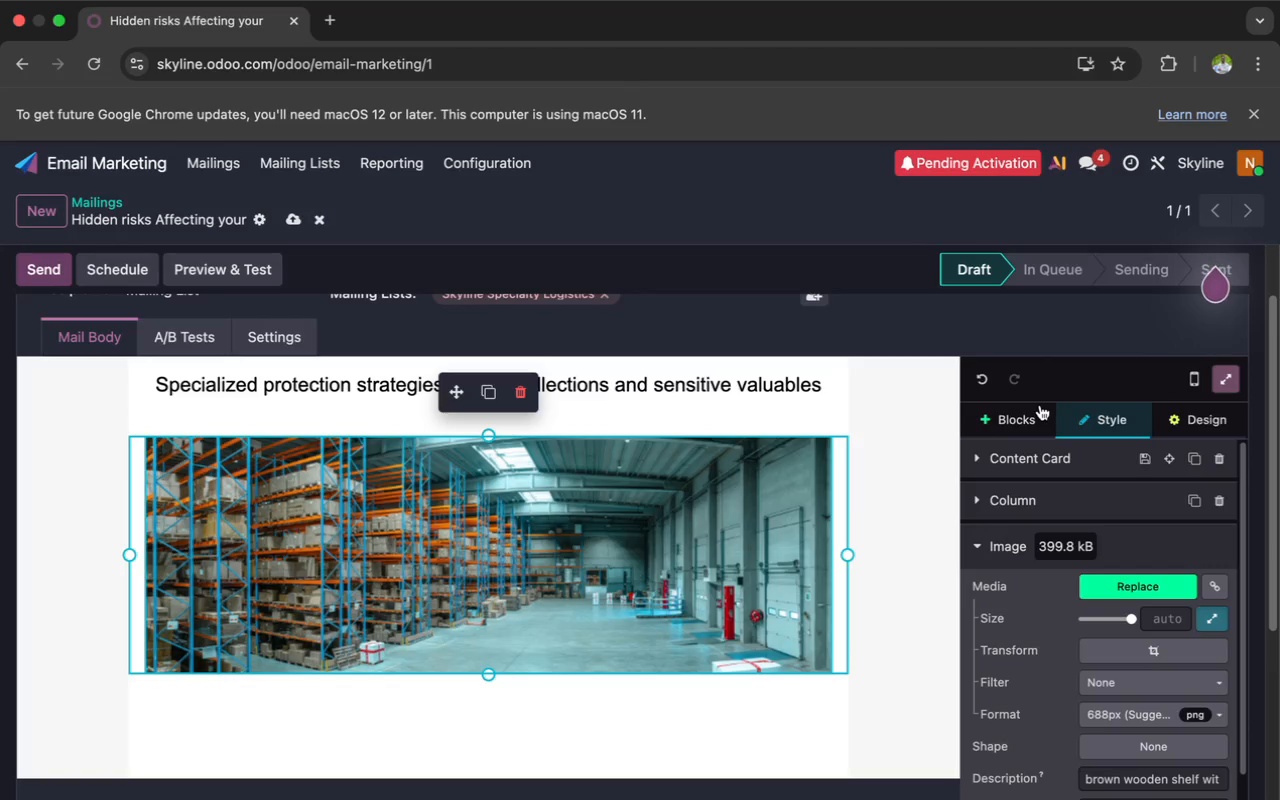 
left_click([998, 431])
 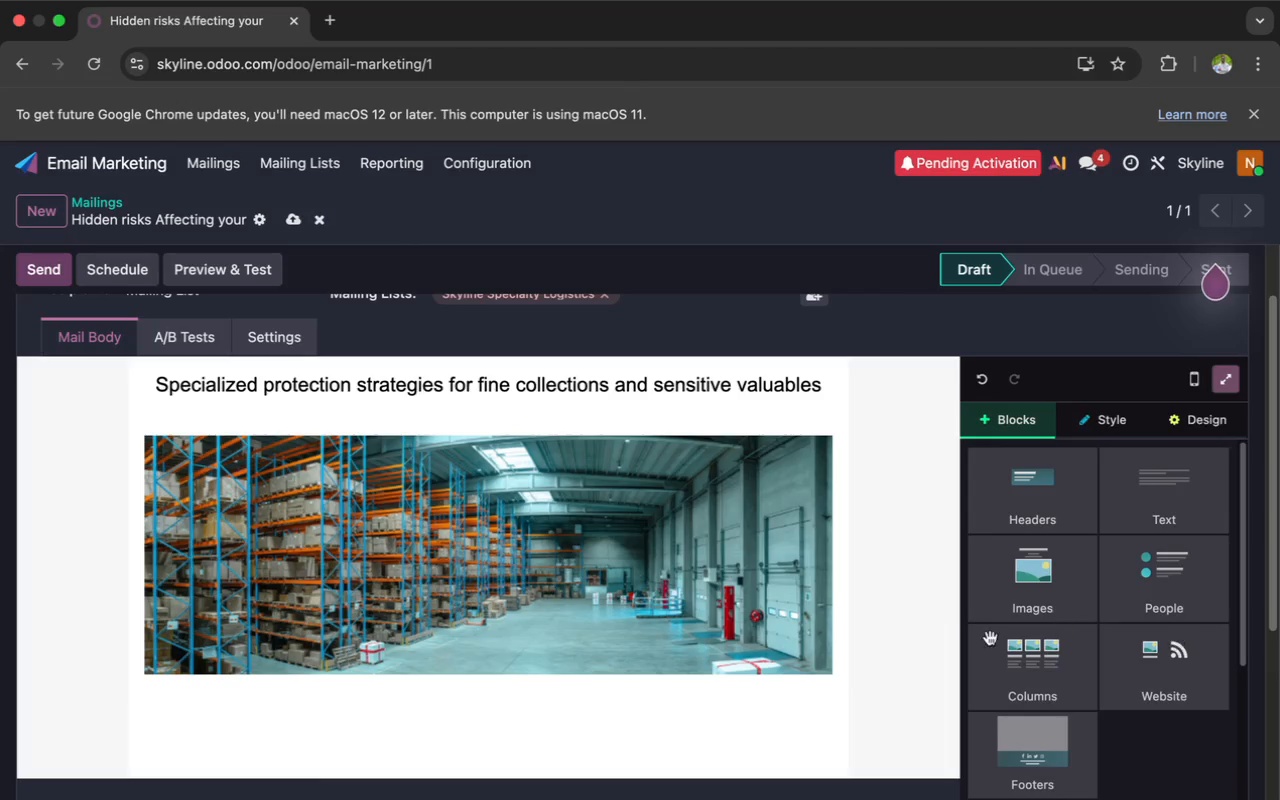 
wait(6.66)
 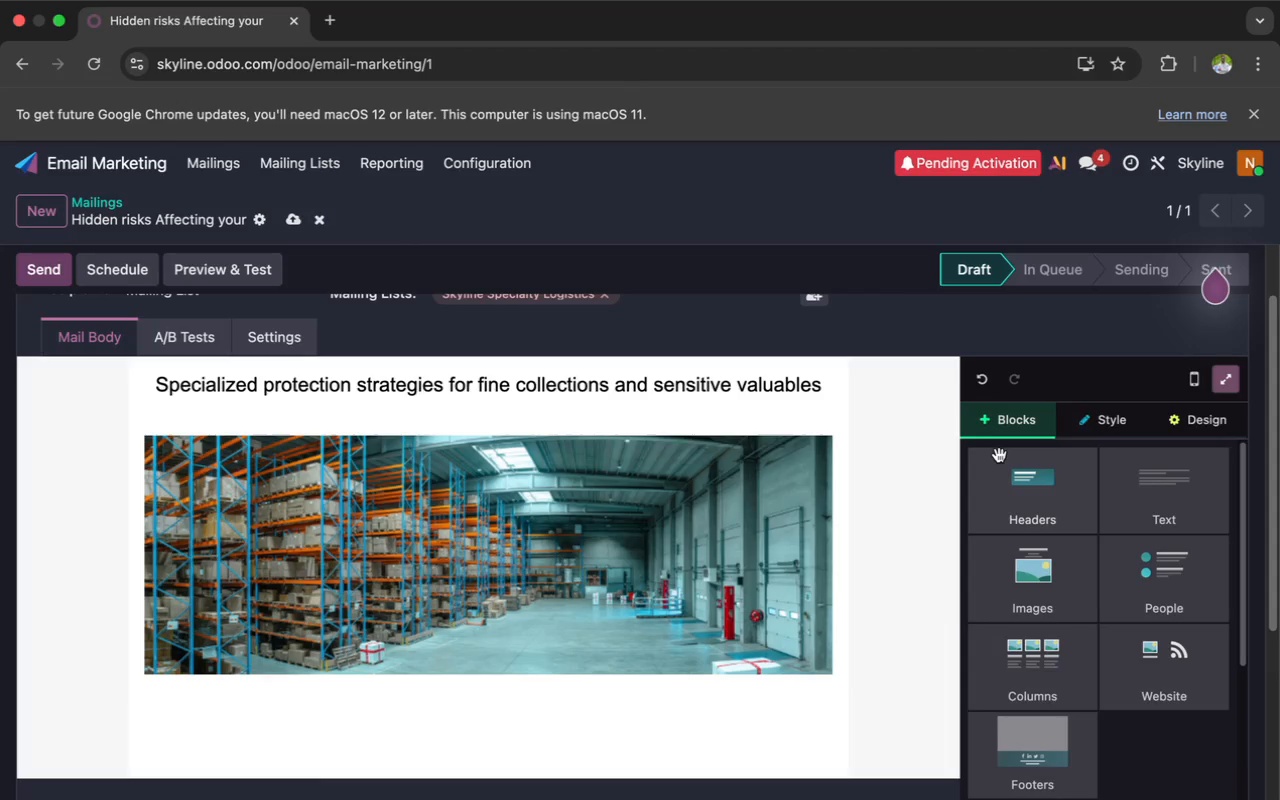 
left_click([1138, 505])
 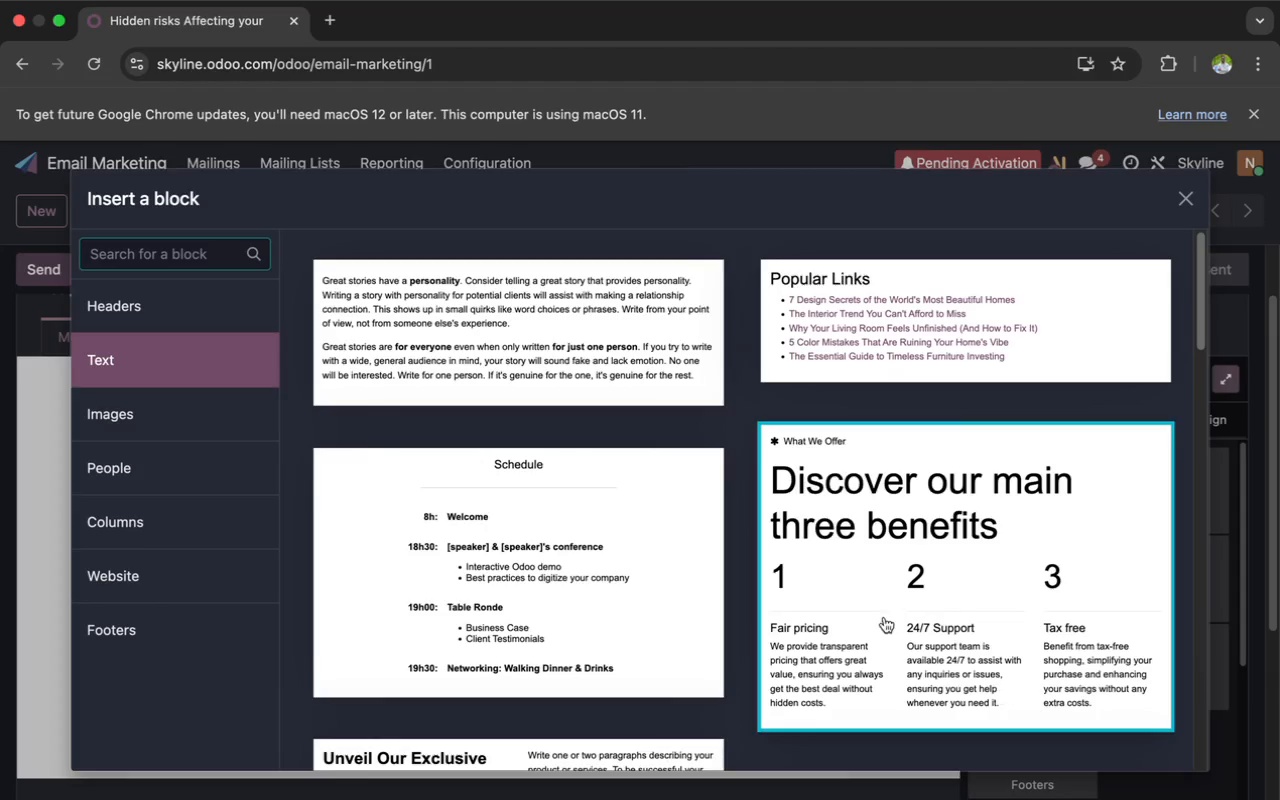 
left_click([538, 344])
 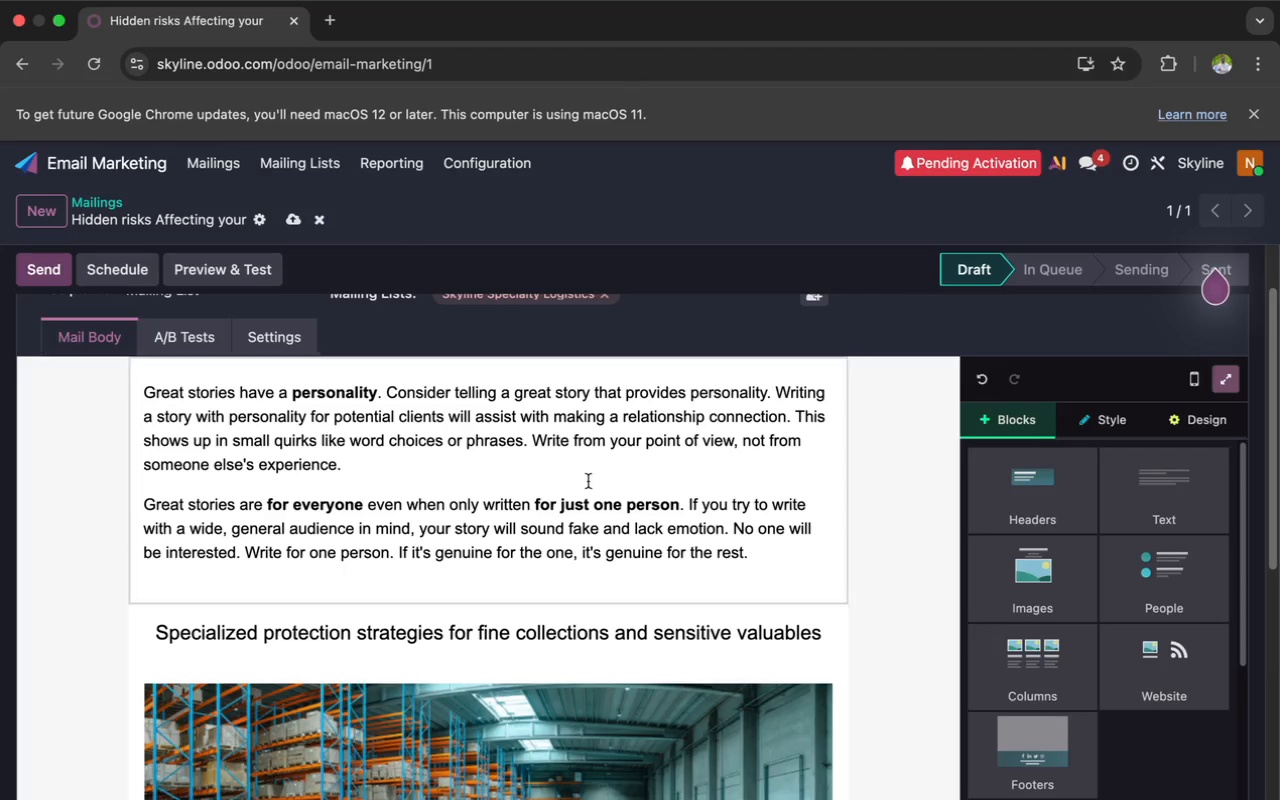 
left_click([588, 481])
 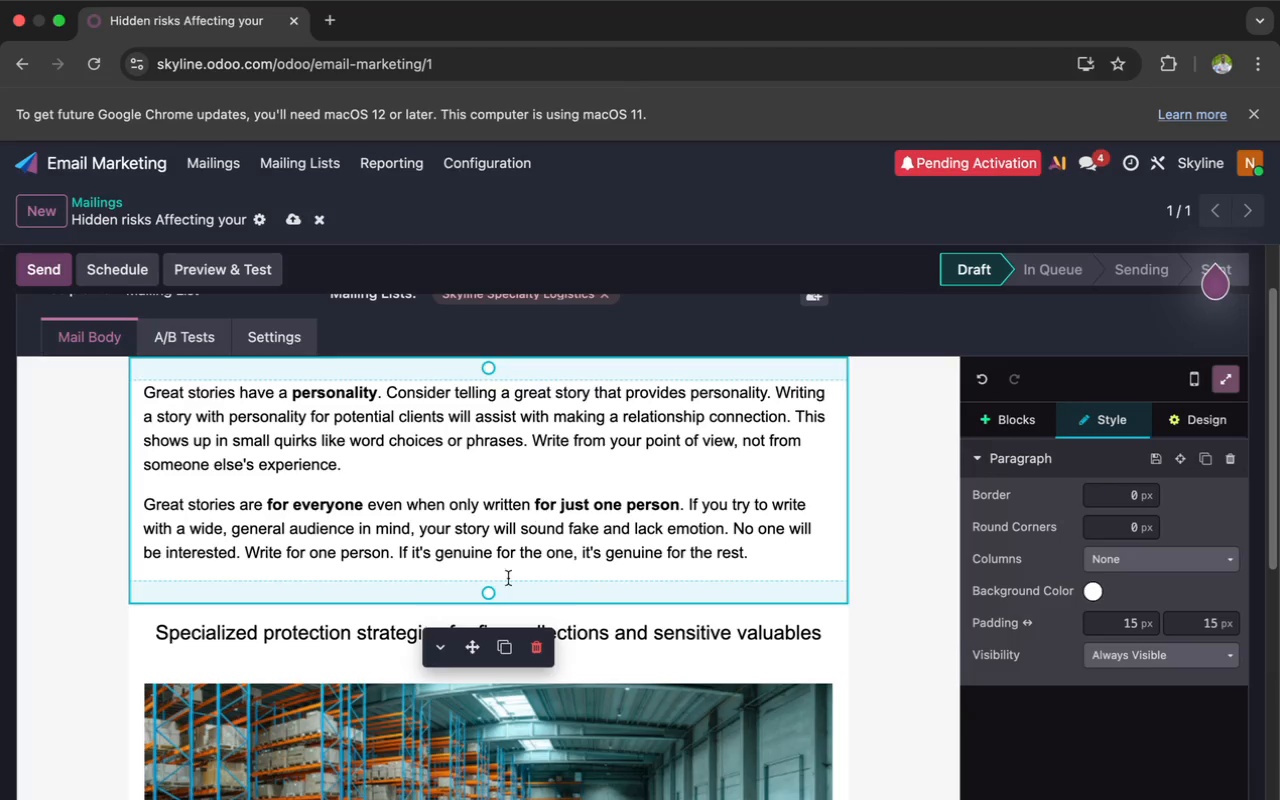 
left_click_drag(start_coordinate=[470, 652], to_coordinate=[458, 799])
 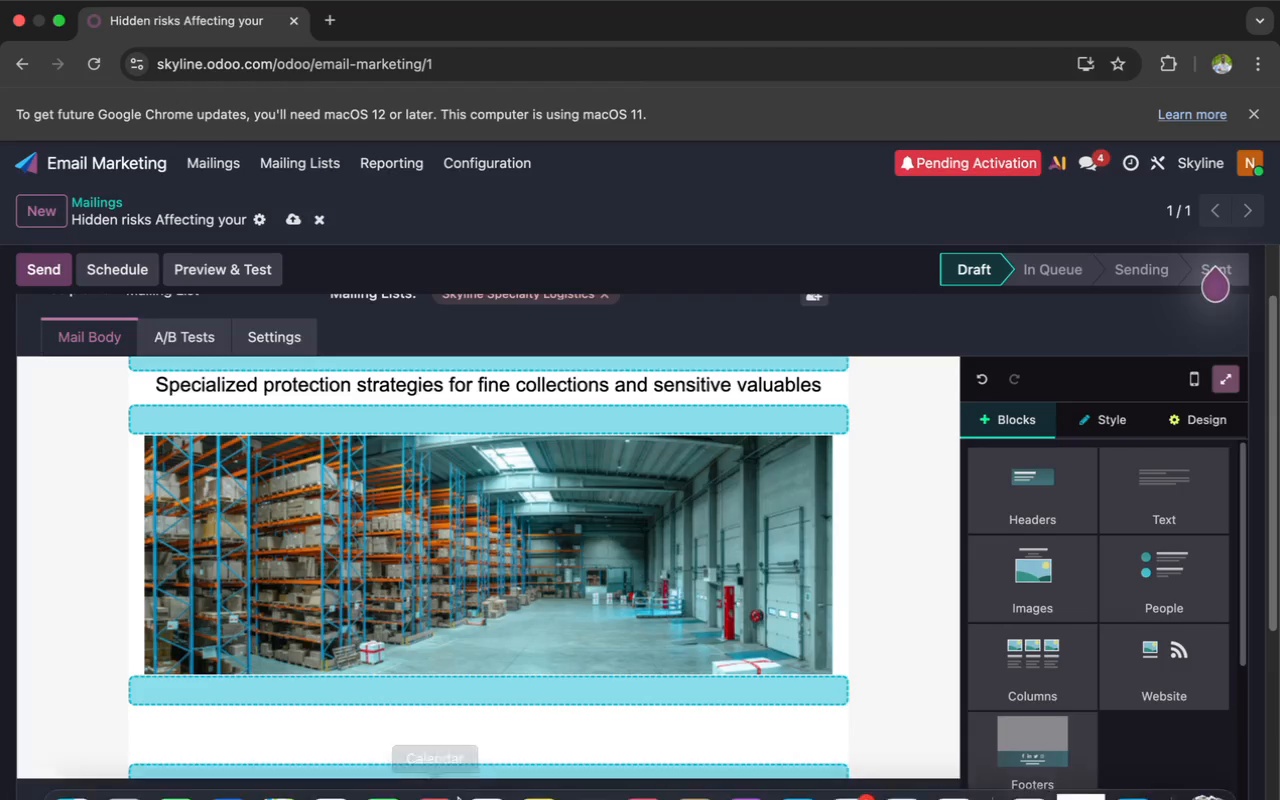 
mouse_move([457, 774])
 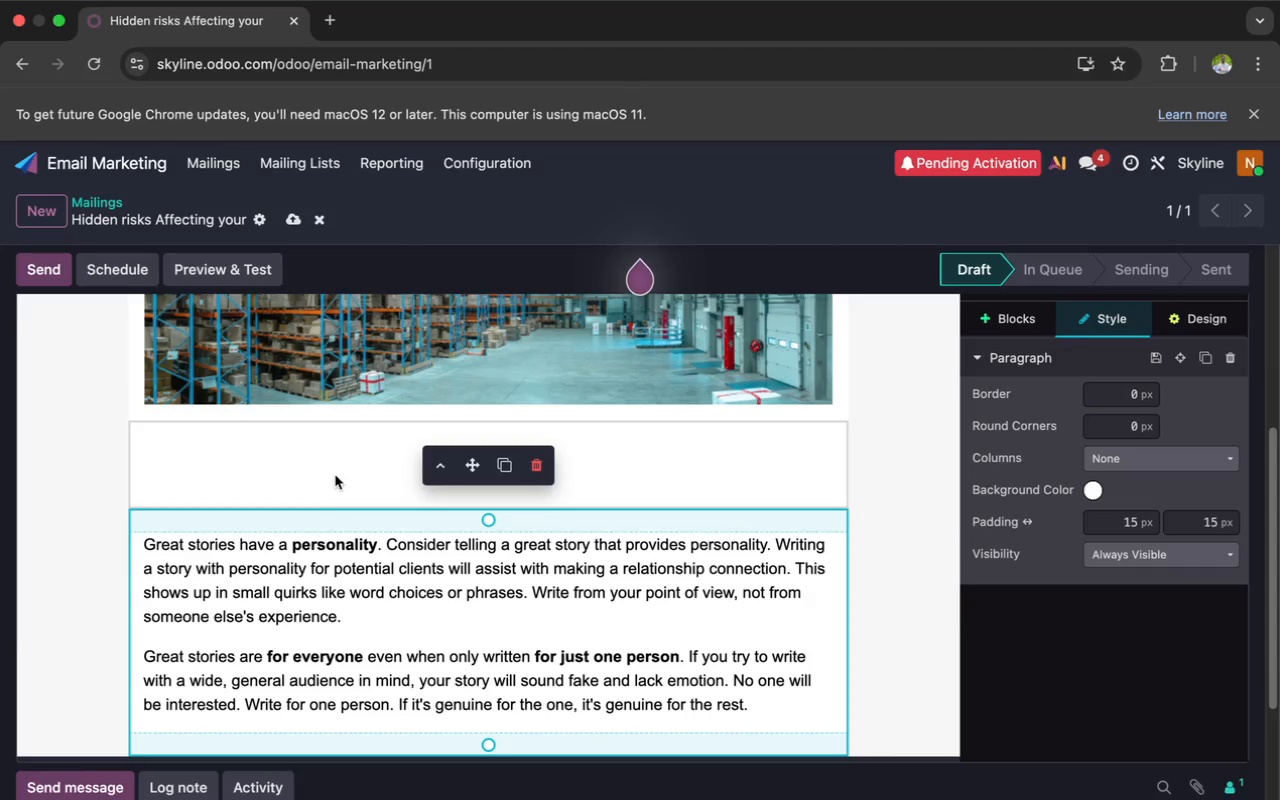 
left_click([335, 473])
 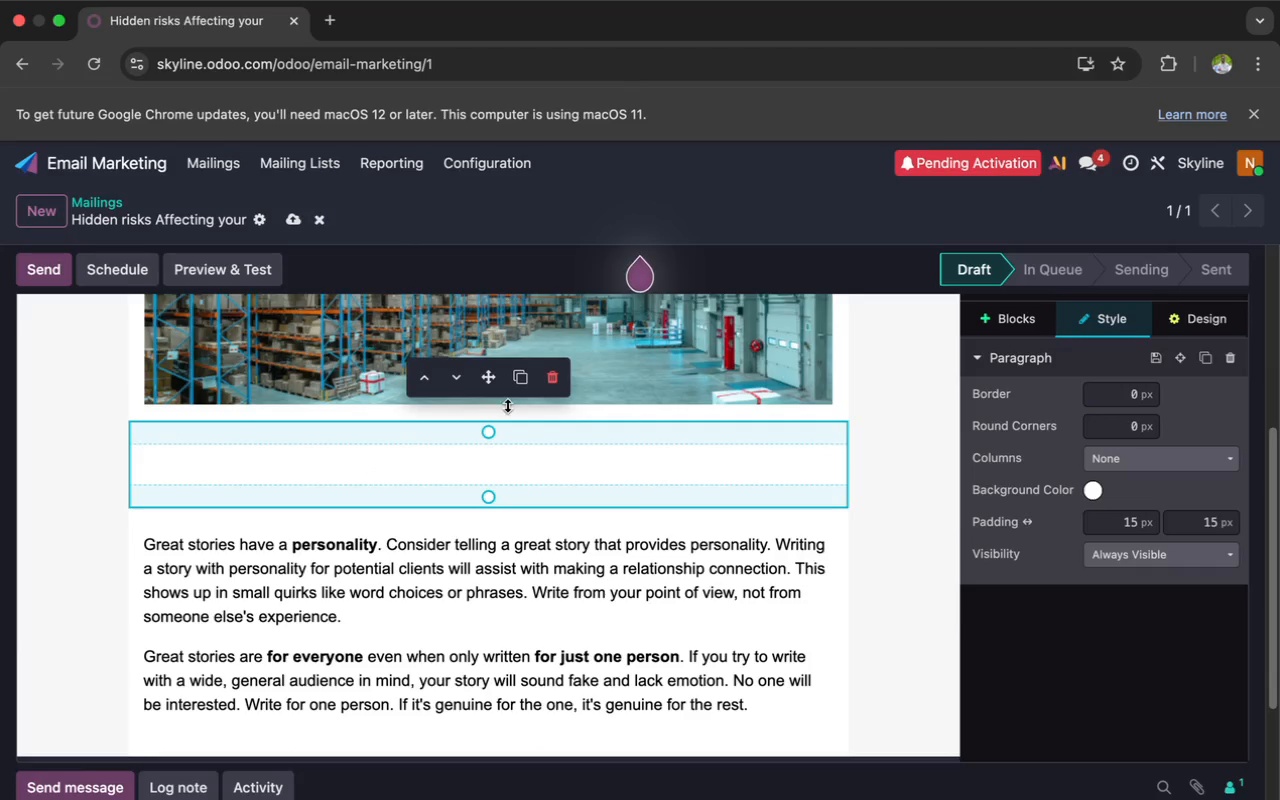 
left_click([544, 390])
 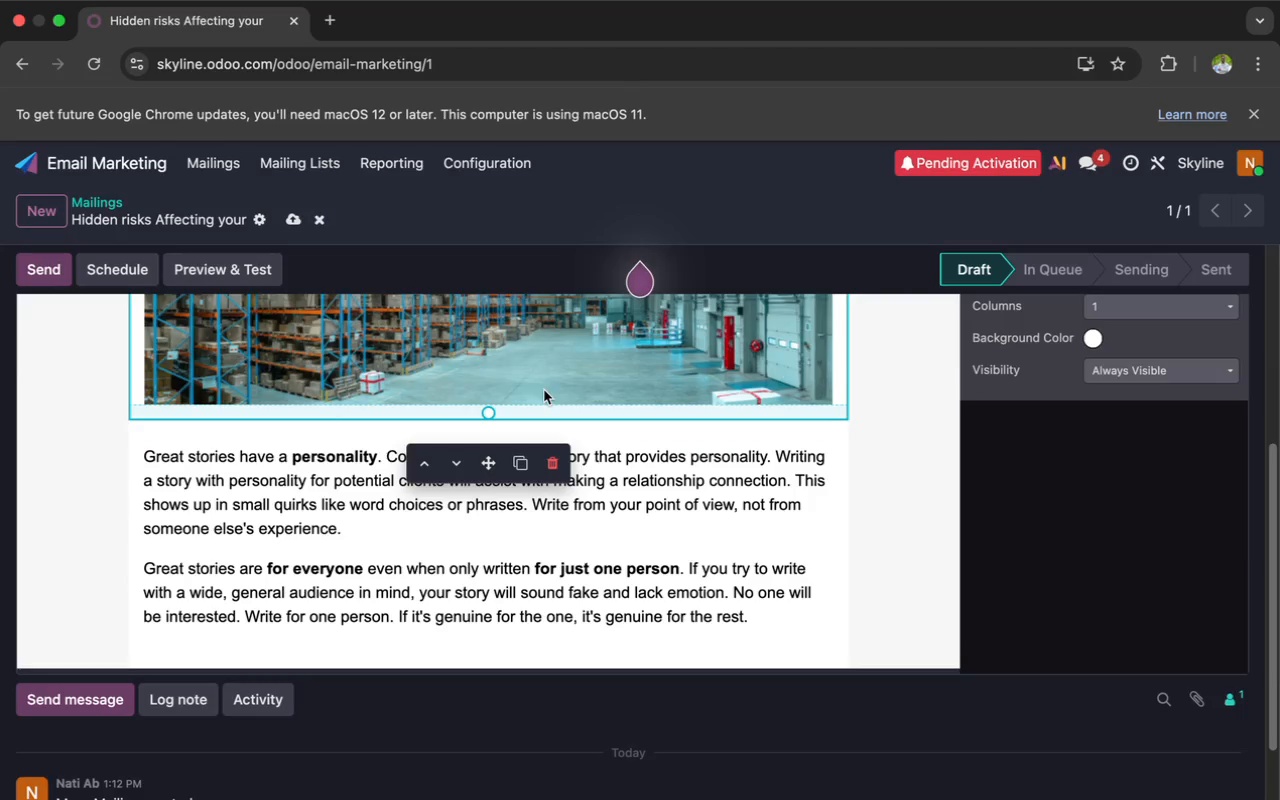 
scroll: coordinate [351, 440], scroll_direction: up, amount: 41.0
 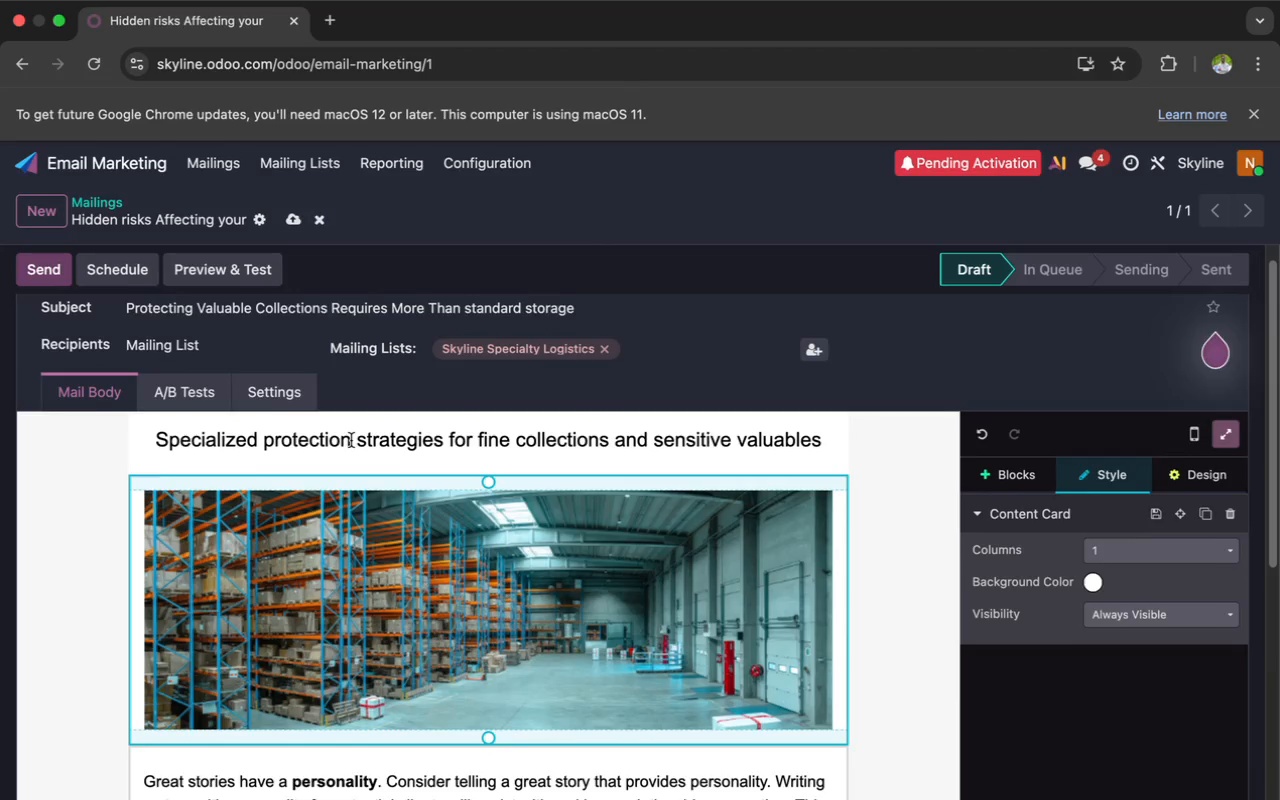 
scroll: coordinate [351, 440], scroll_direction: down, amount: 1.0
 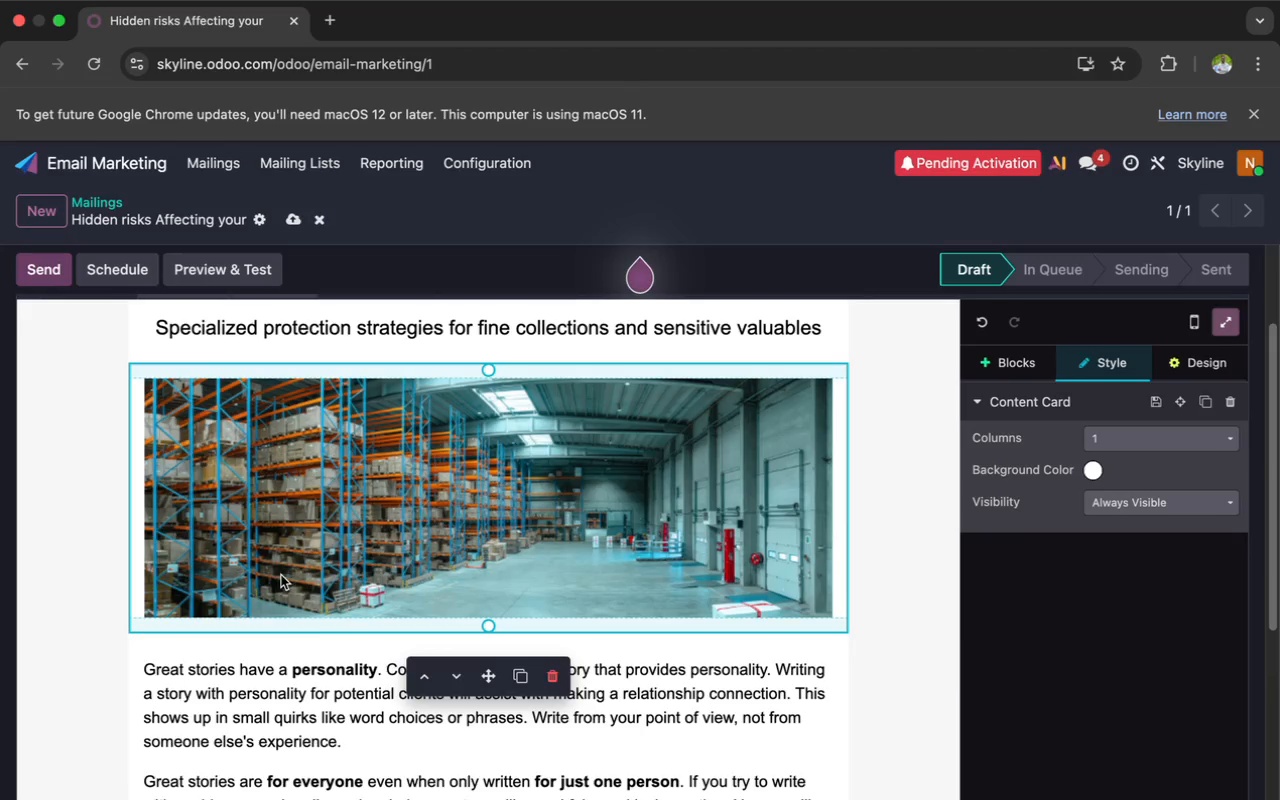 
left_click([311, 685])
 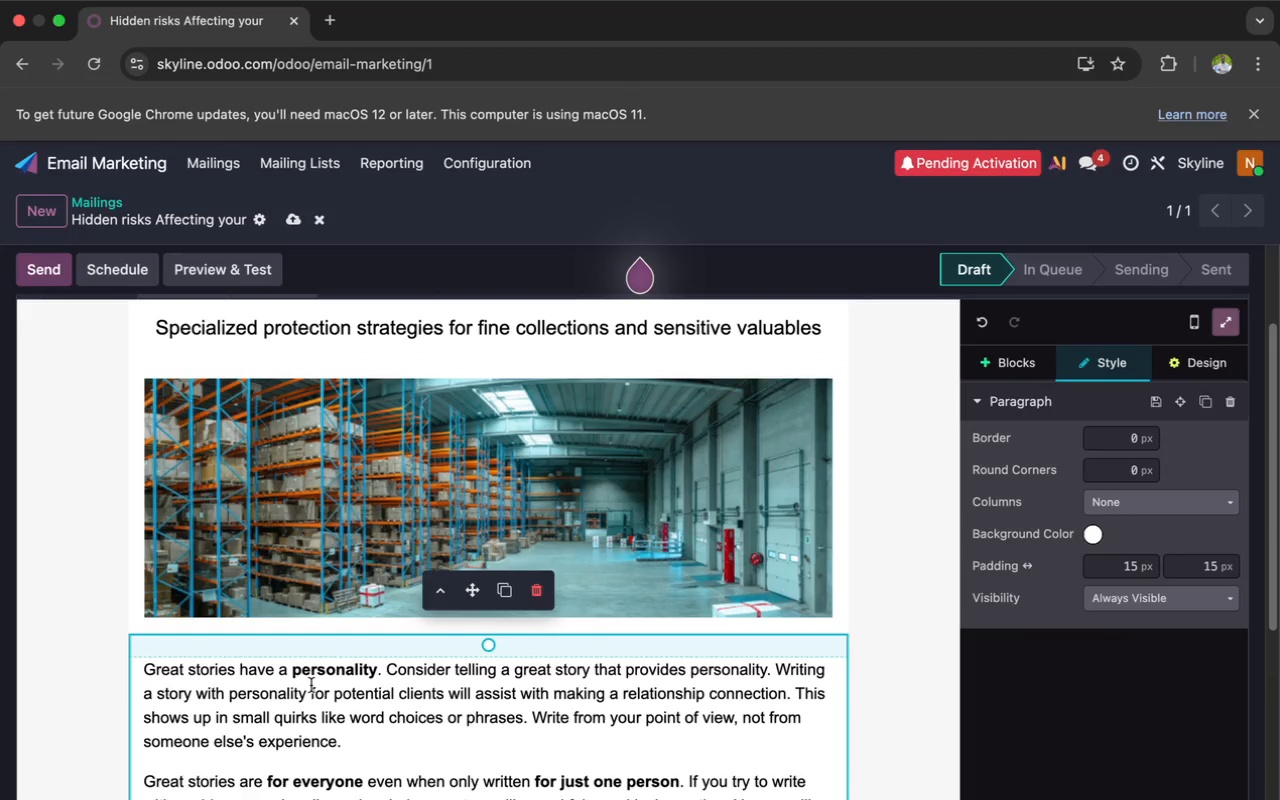 
key(Meta+A)
 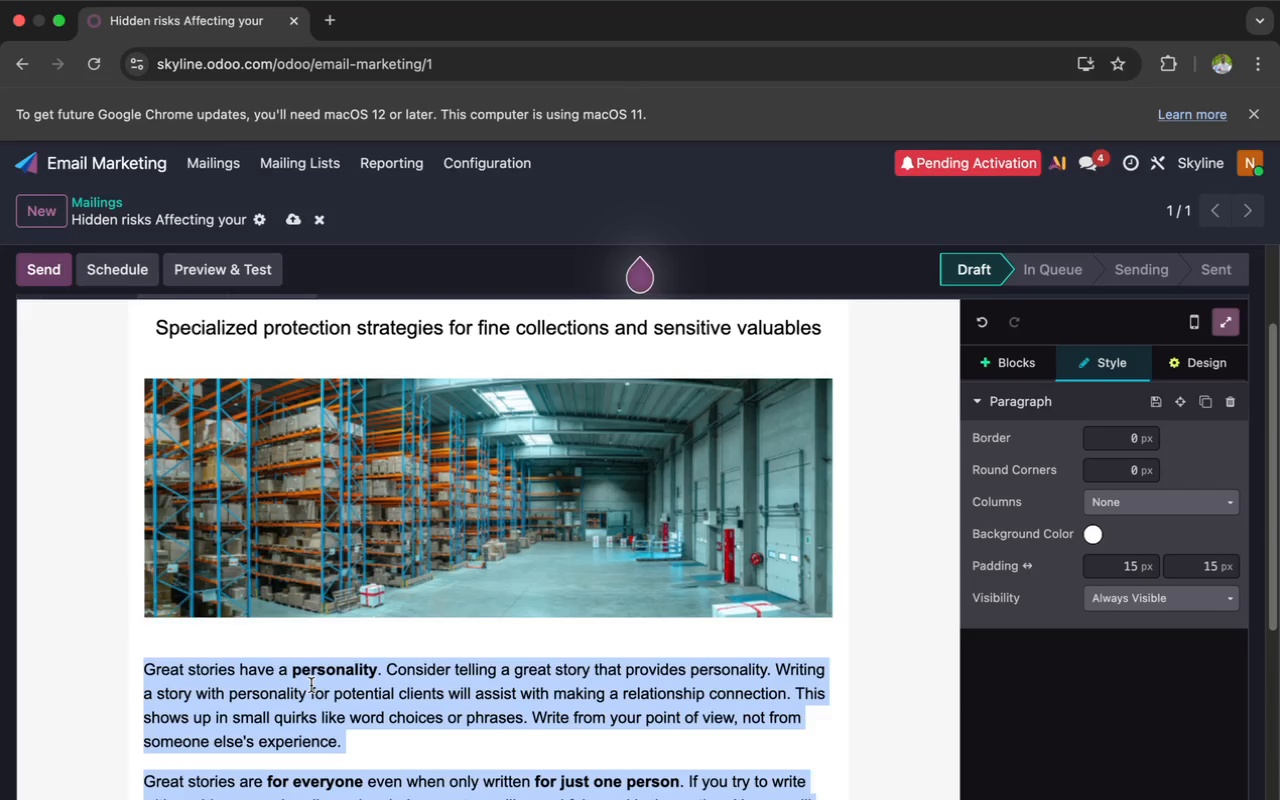 
key(Backspace)
 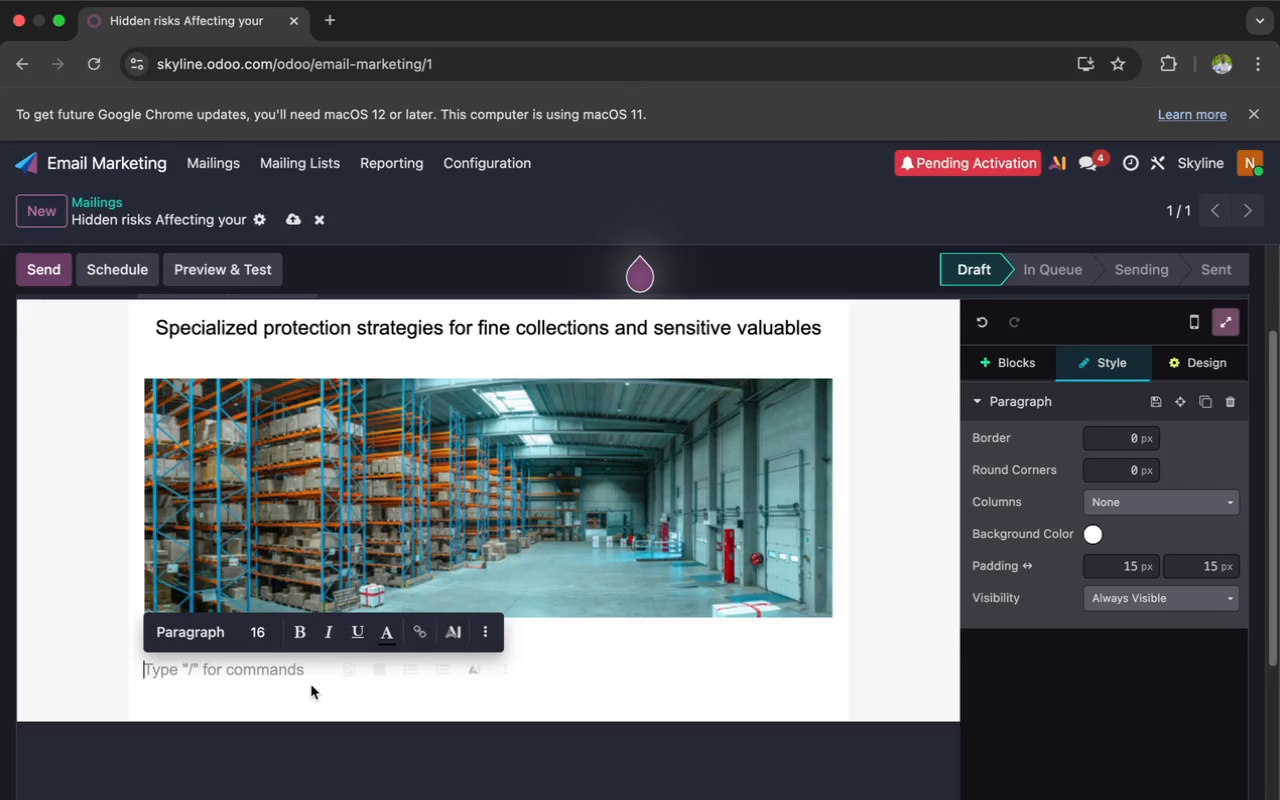 
wait(8.18)
 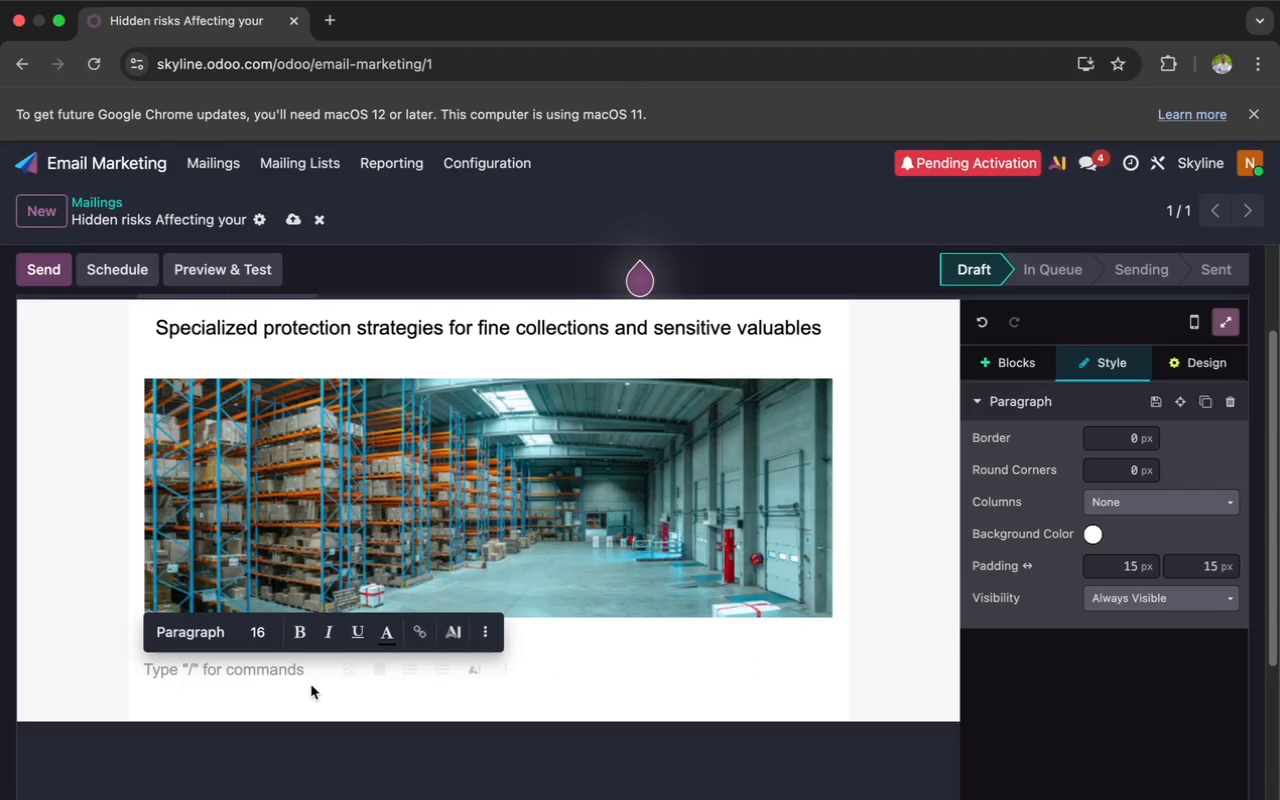 
key(Shift+Y)
 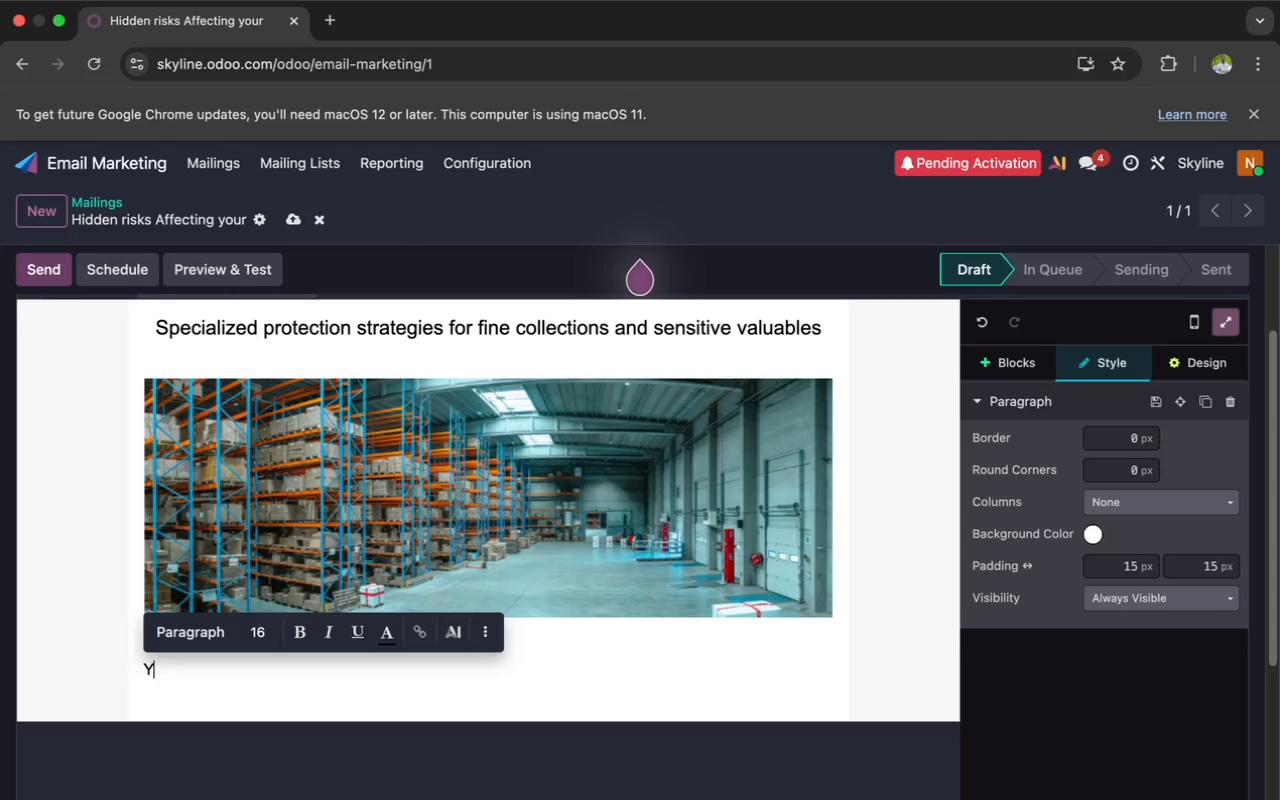 
type(our Valua)
 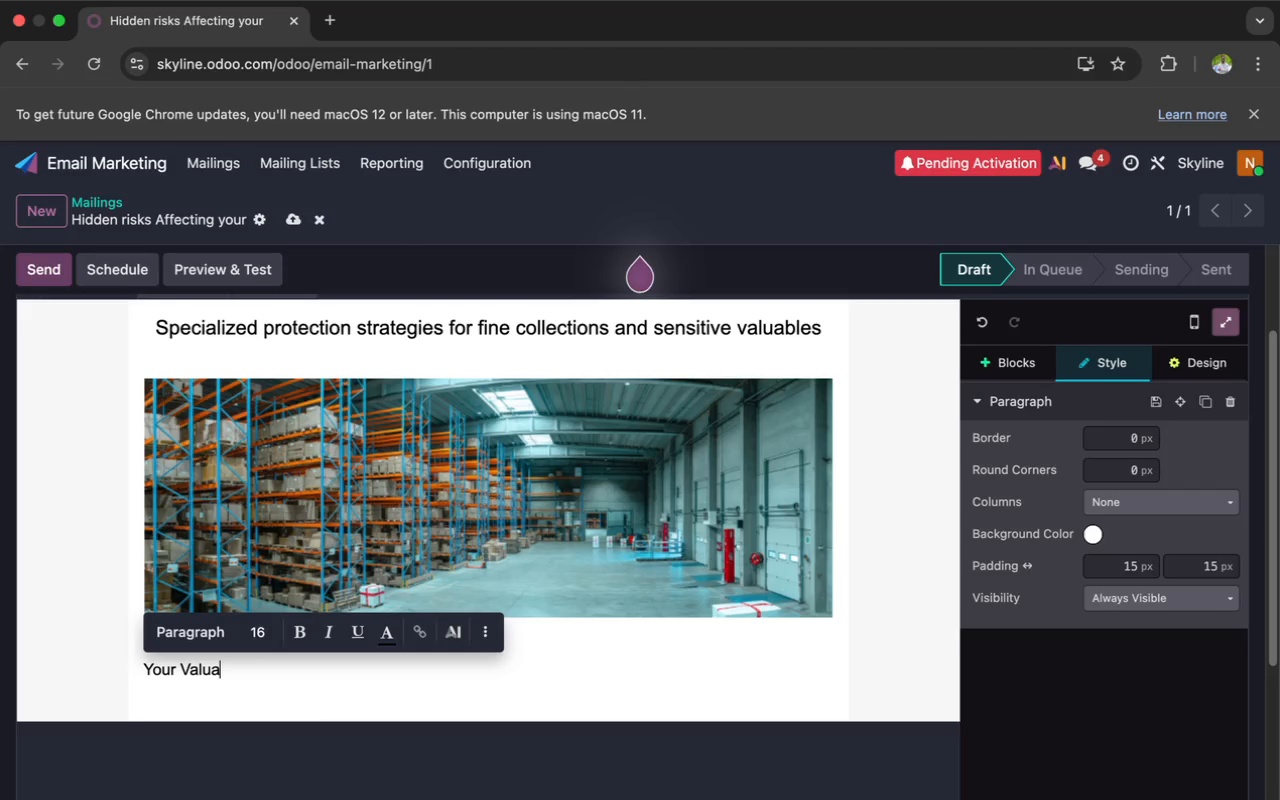 
type(ble )
 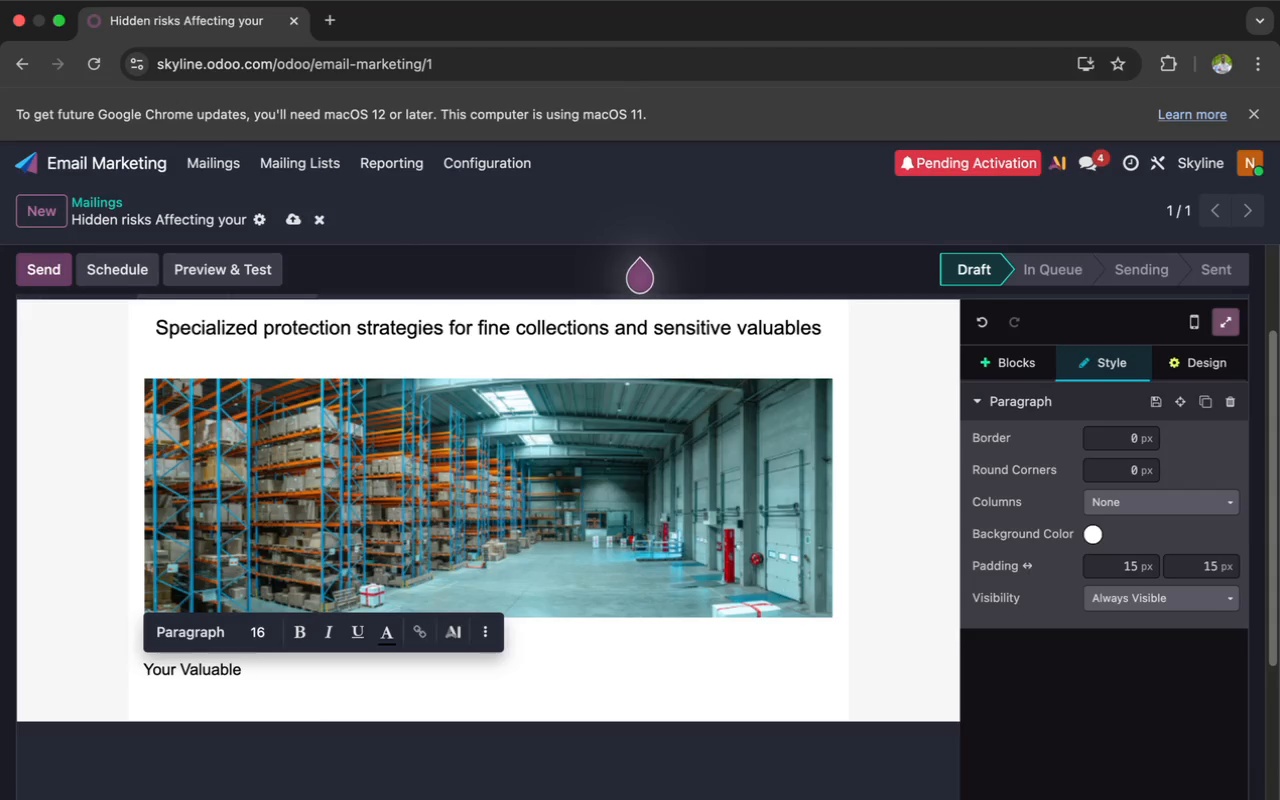 
wait(9.86)
 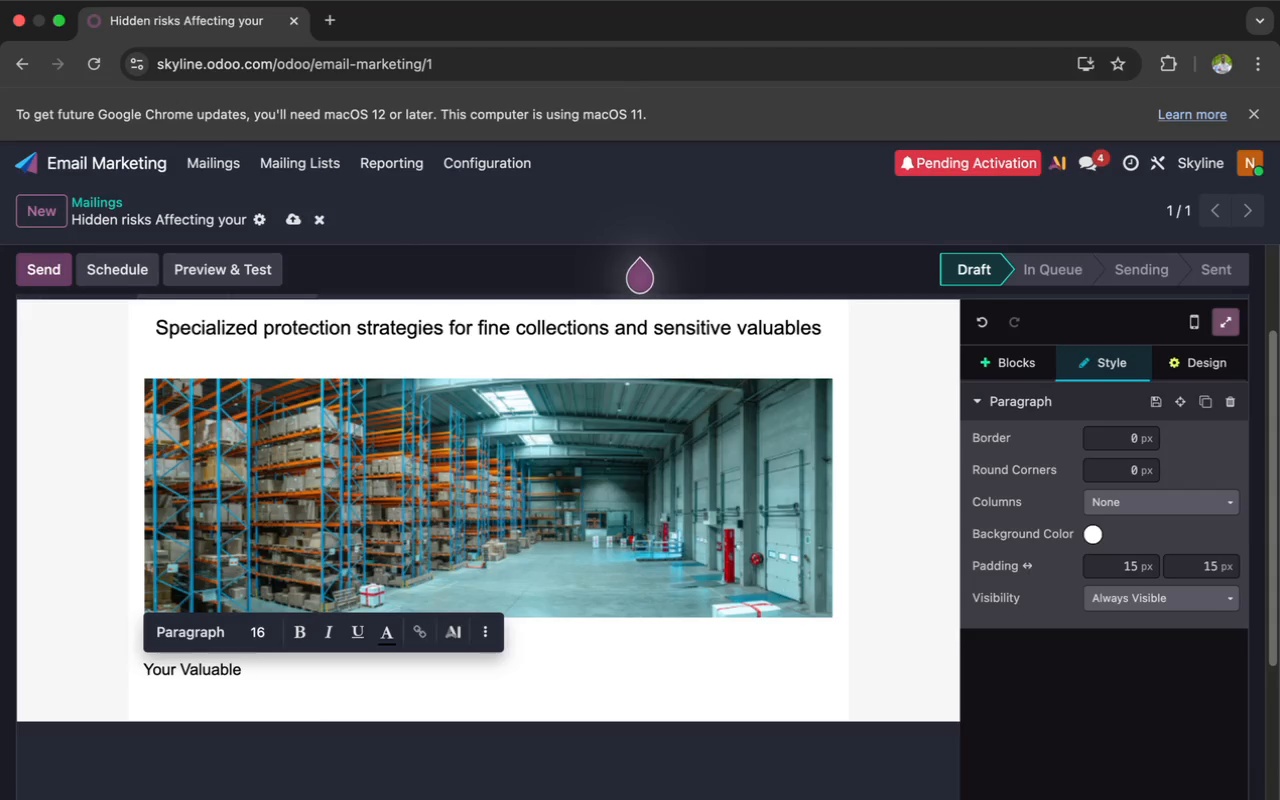 
type(co)
 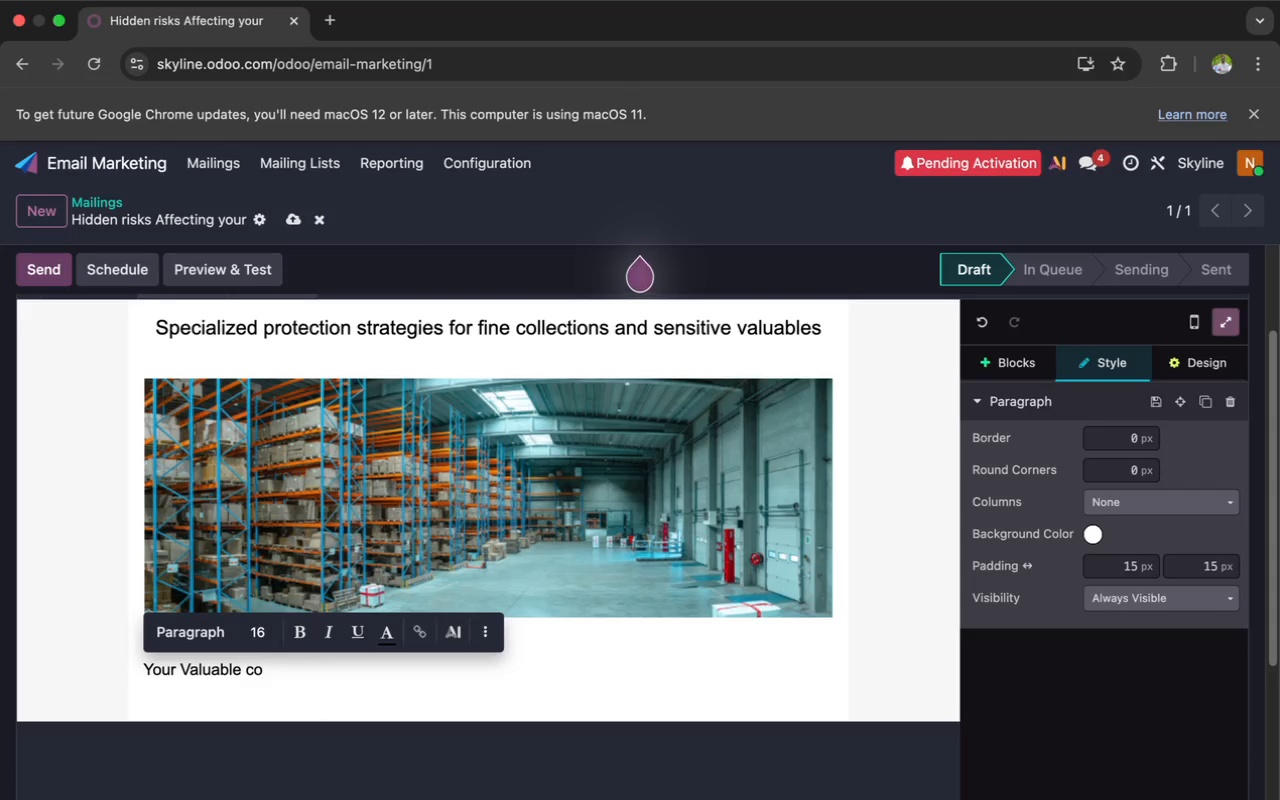 
type(llections deser)
 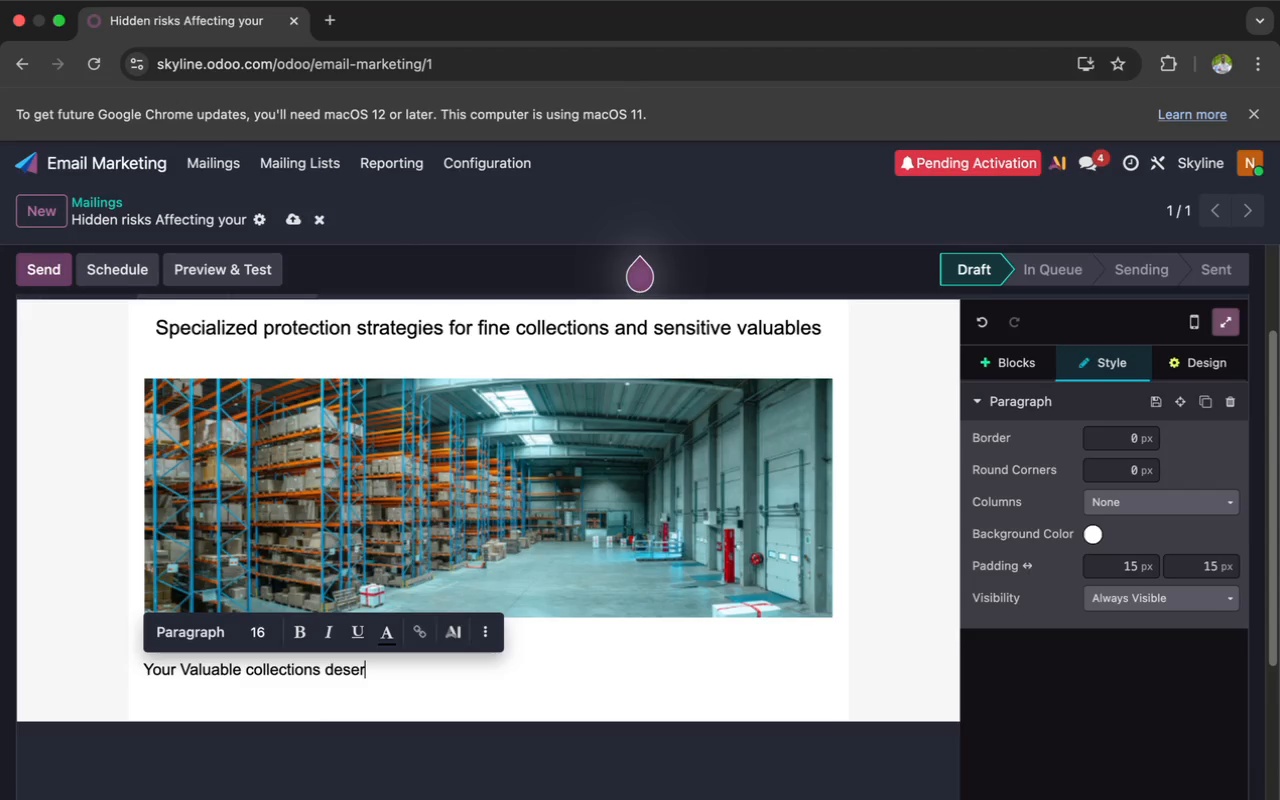 
type(ve museum)
 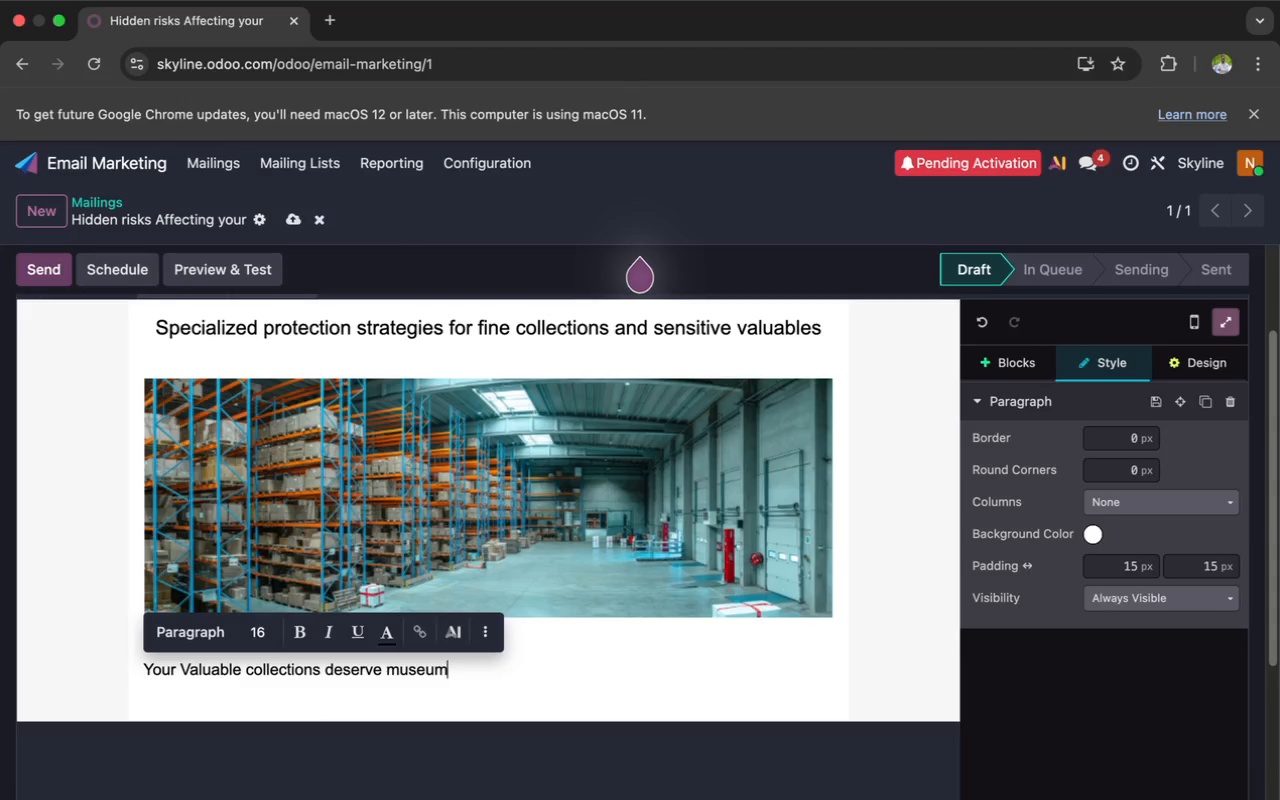 
wait(8.52)
 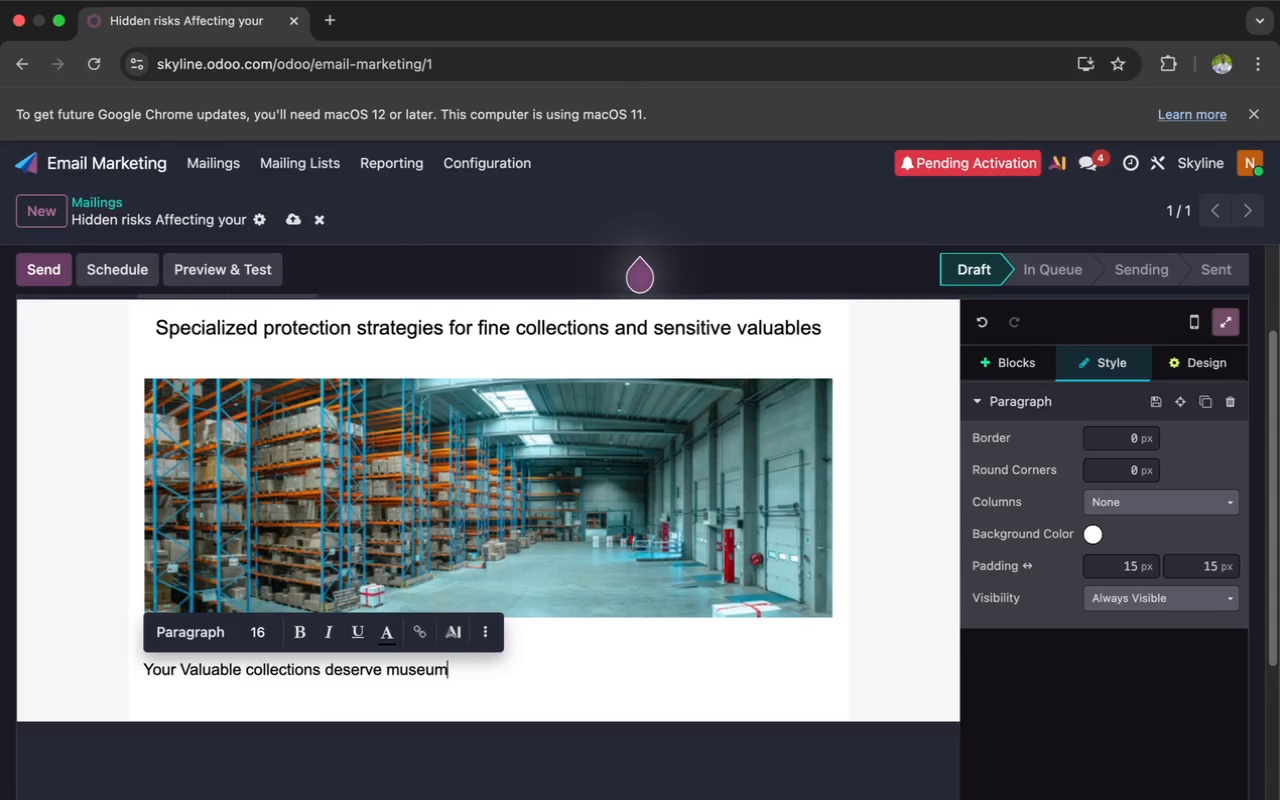 
type( level pro)
 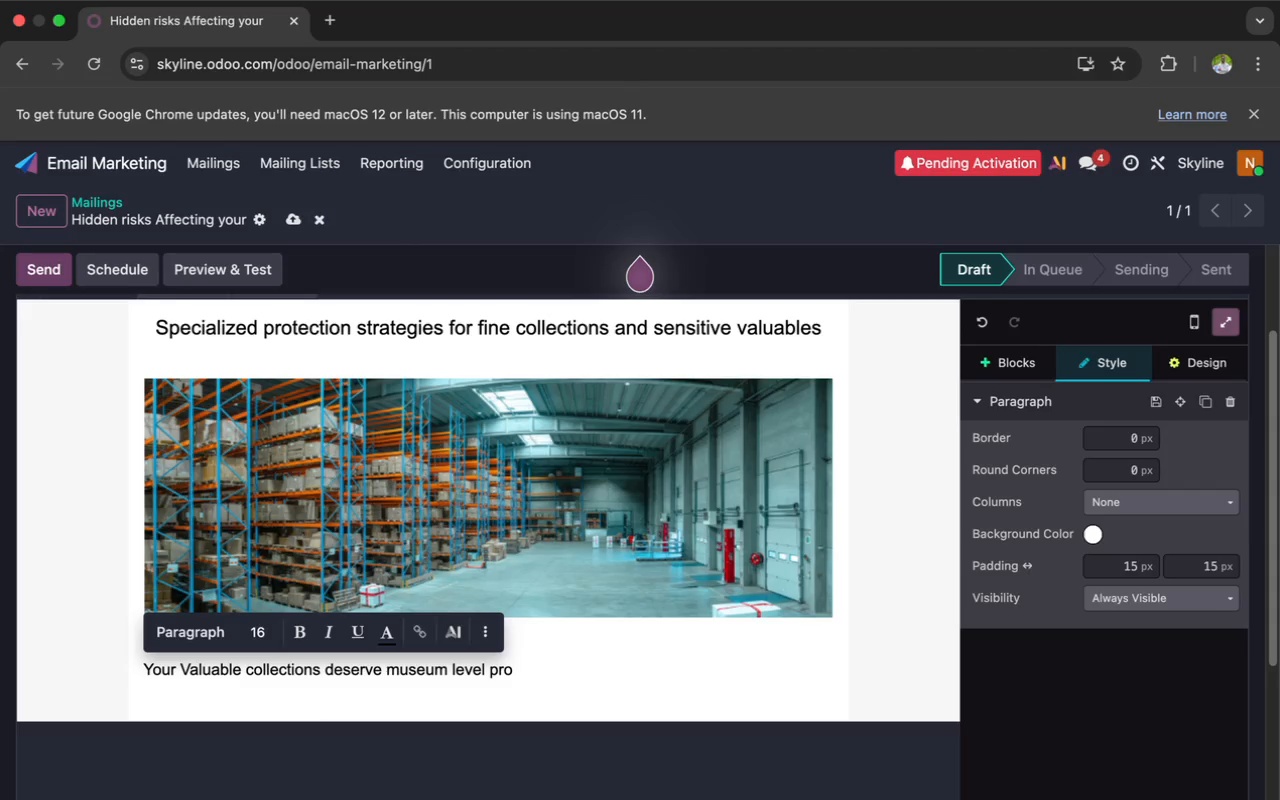 
type(tection)
 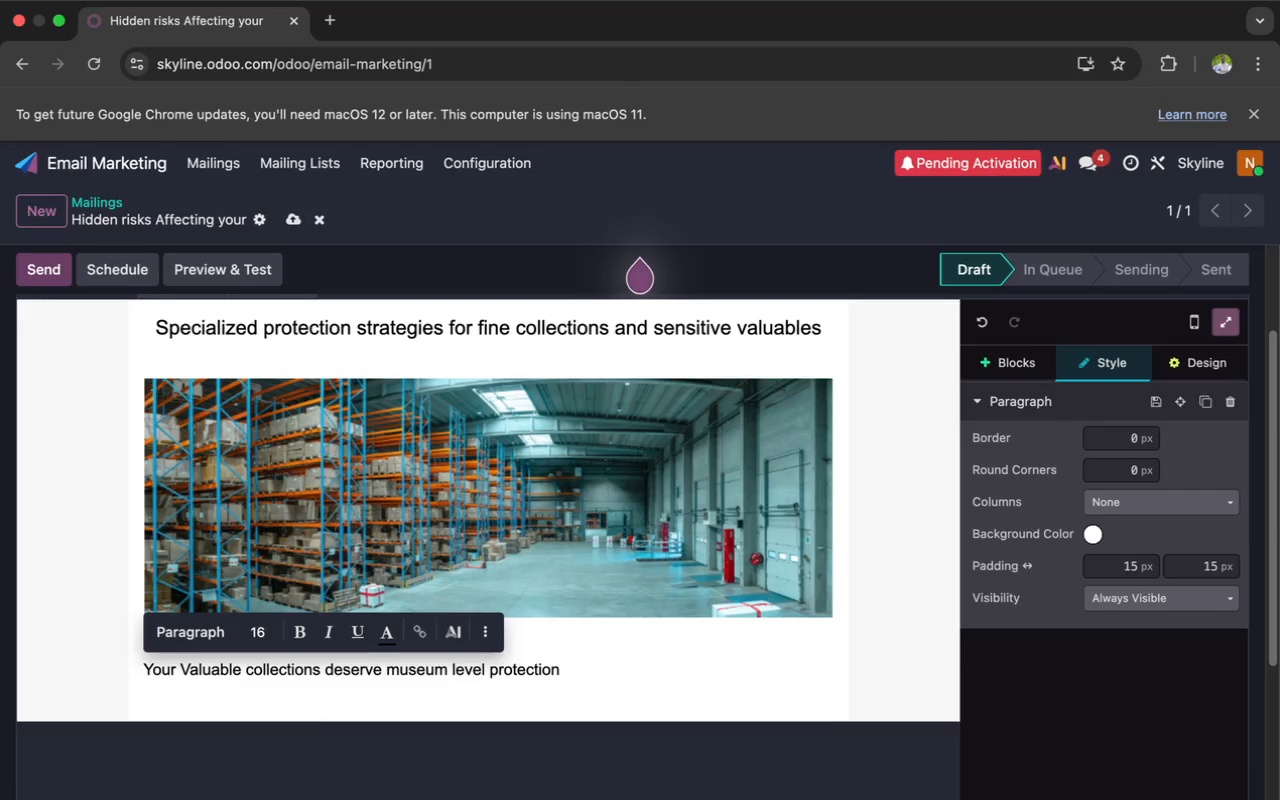 
key(Period)
 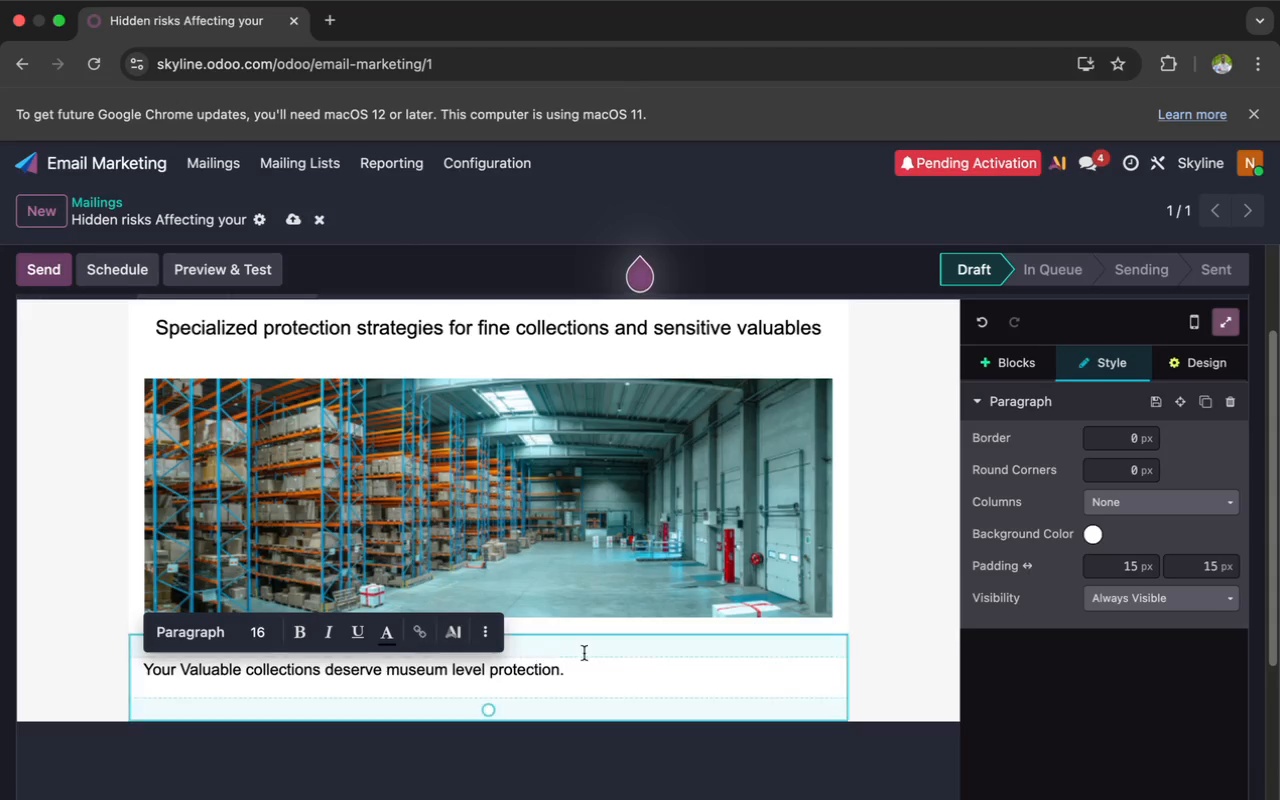 
left_click_drag(start_coordinate=[565, 670], to_coordinate=[126, 658])
 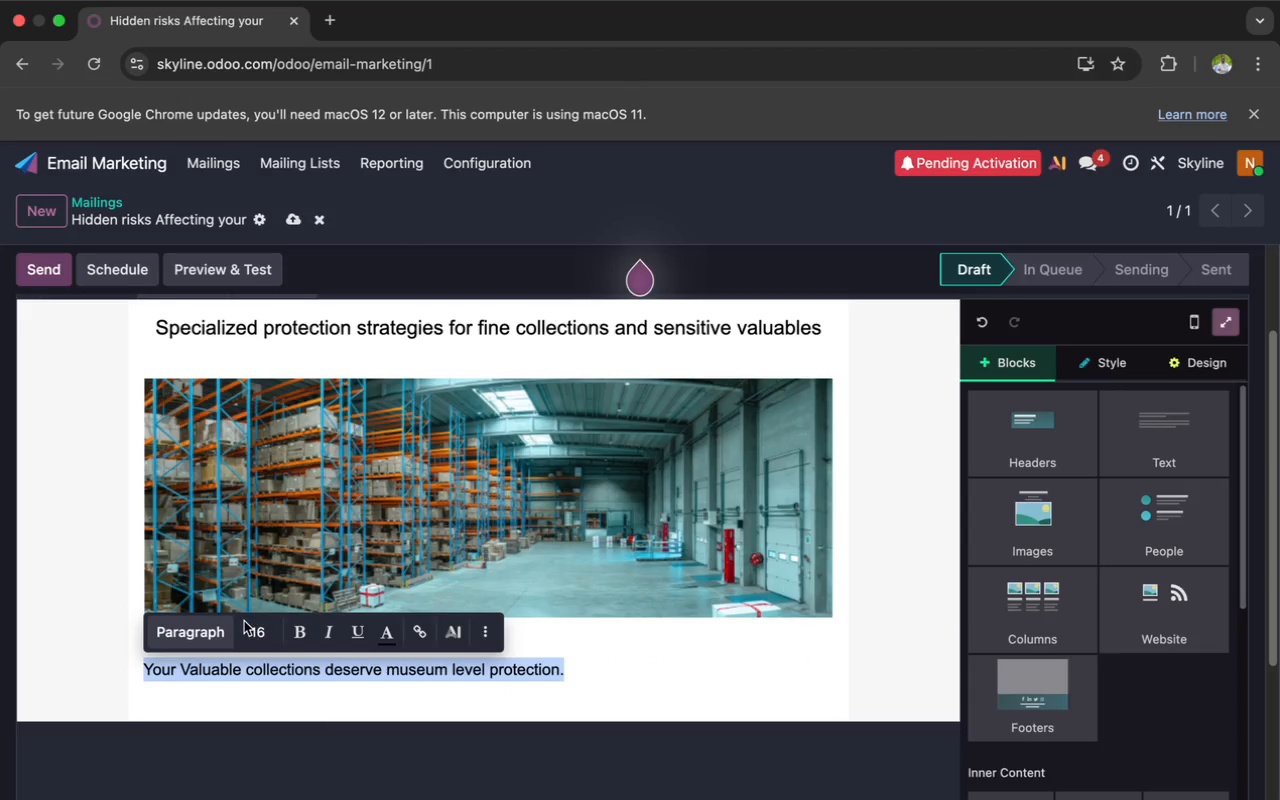 
left_click([261, 631])
 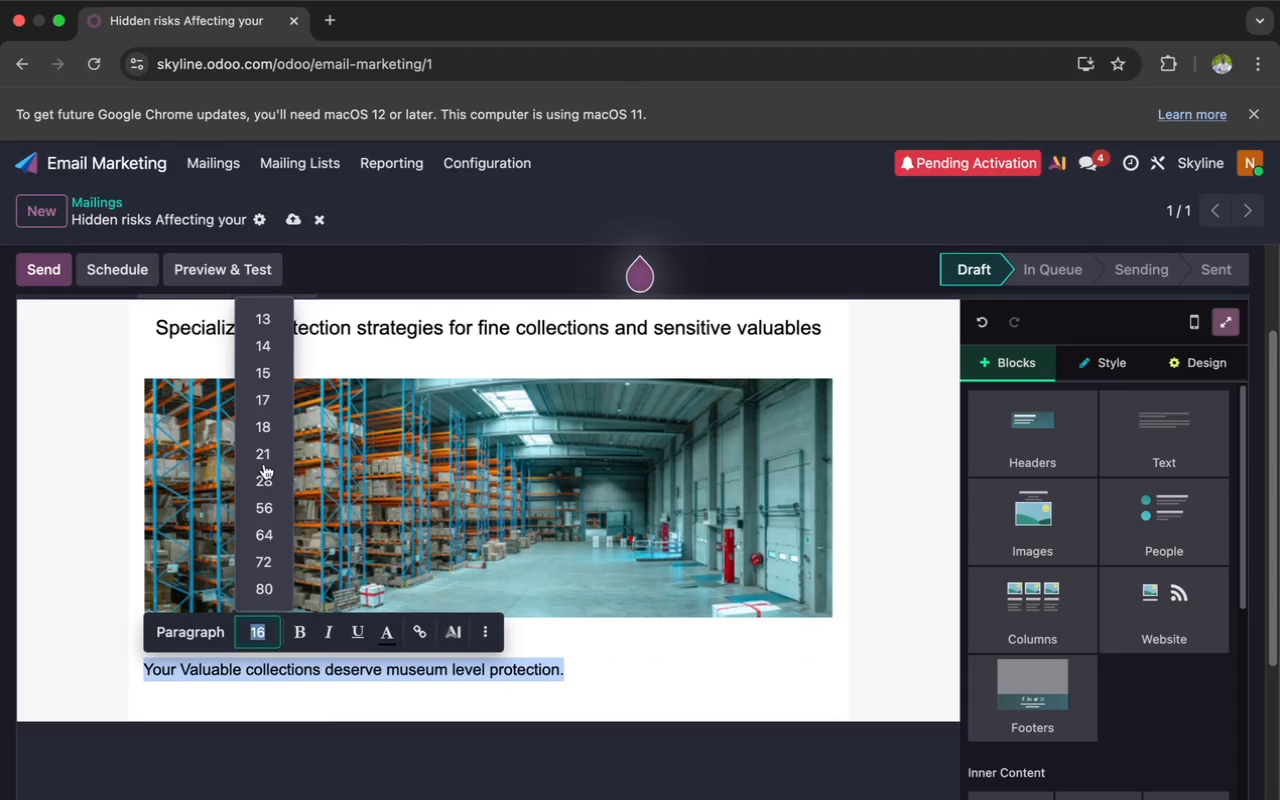 
left_click([268, 422])
 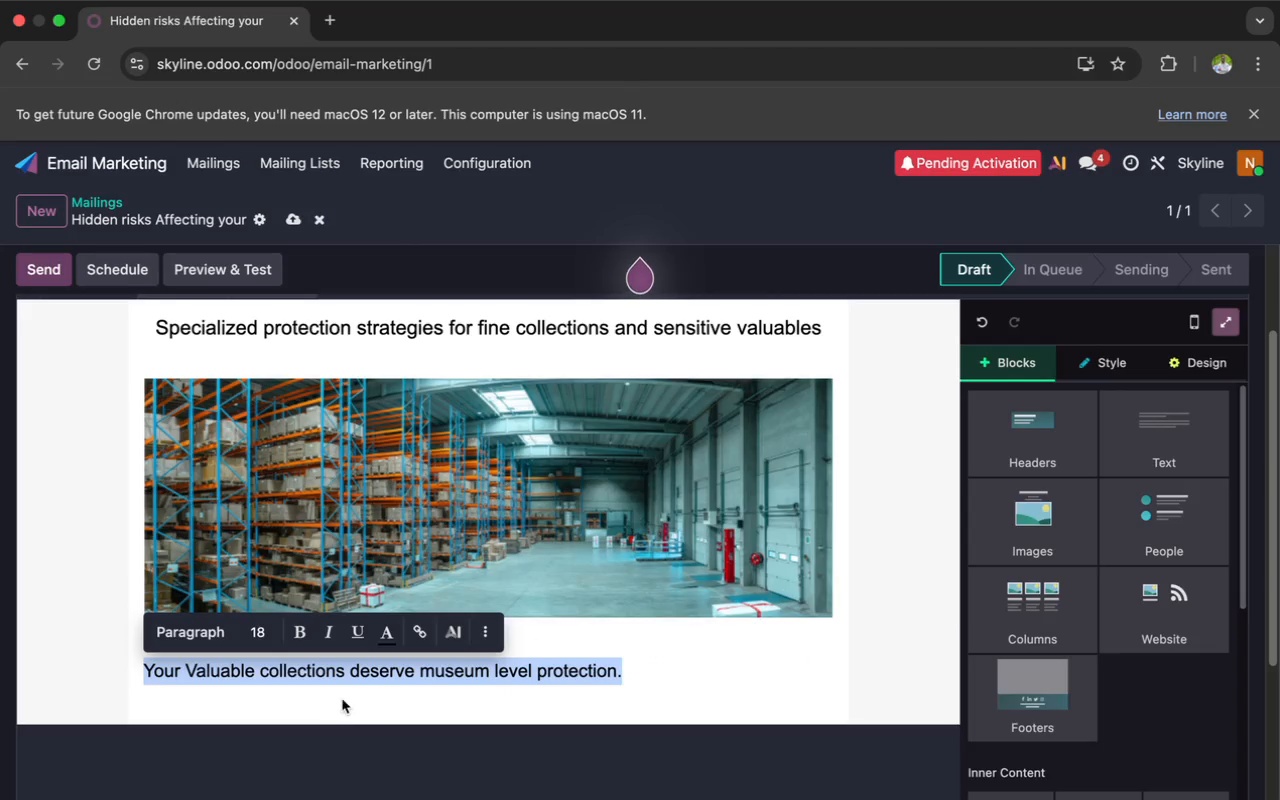 
left_click([318, 702])
 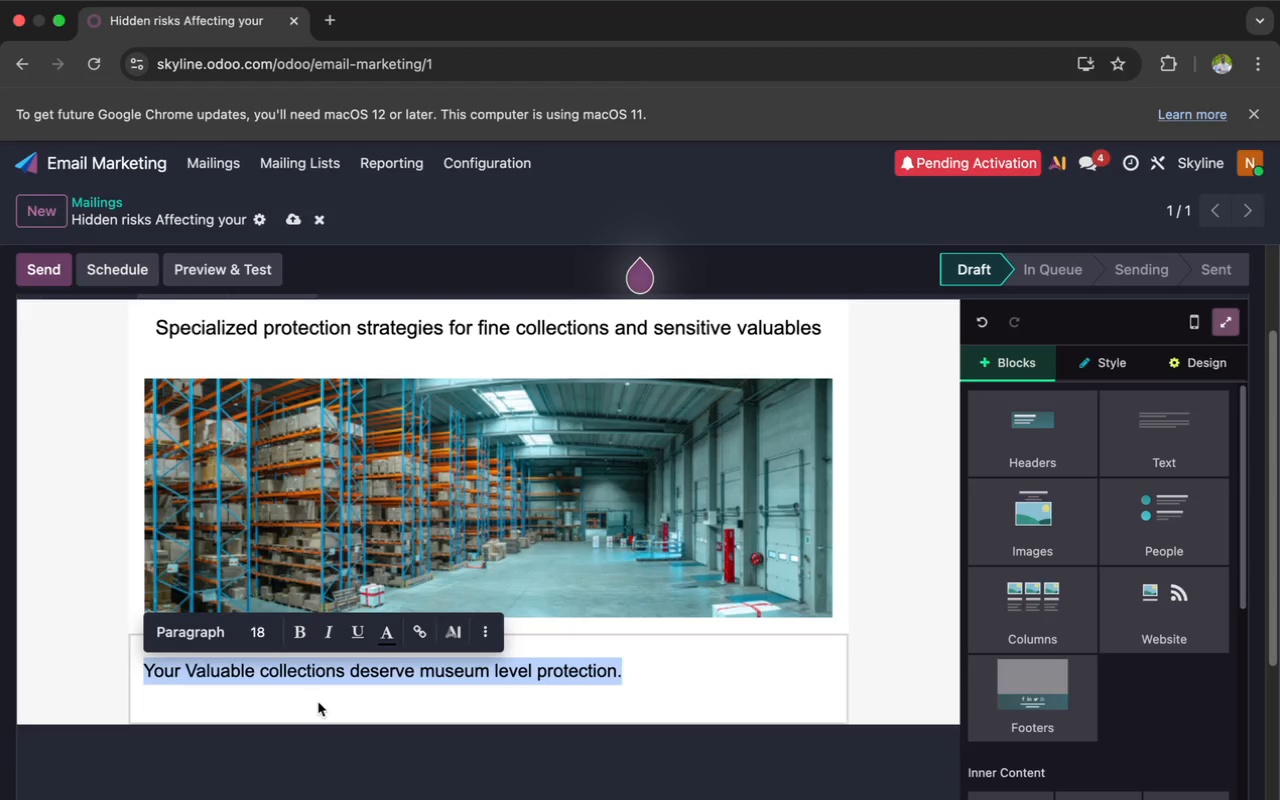 
mouse_move([353, 697])
 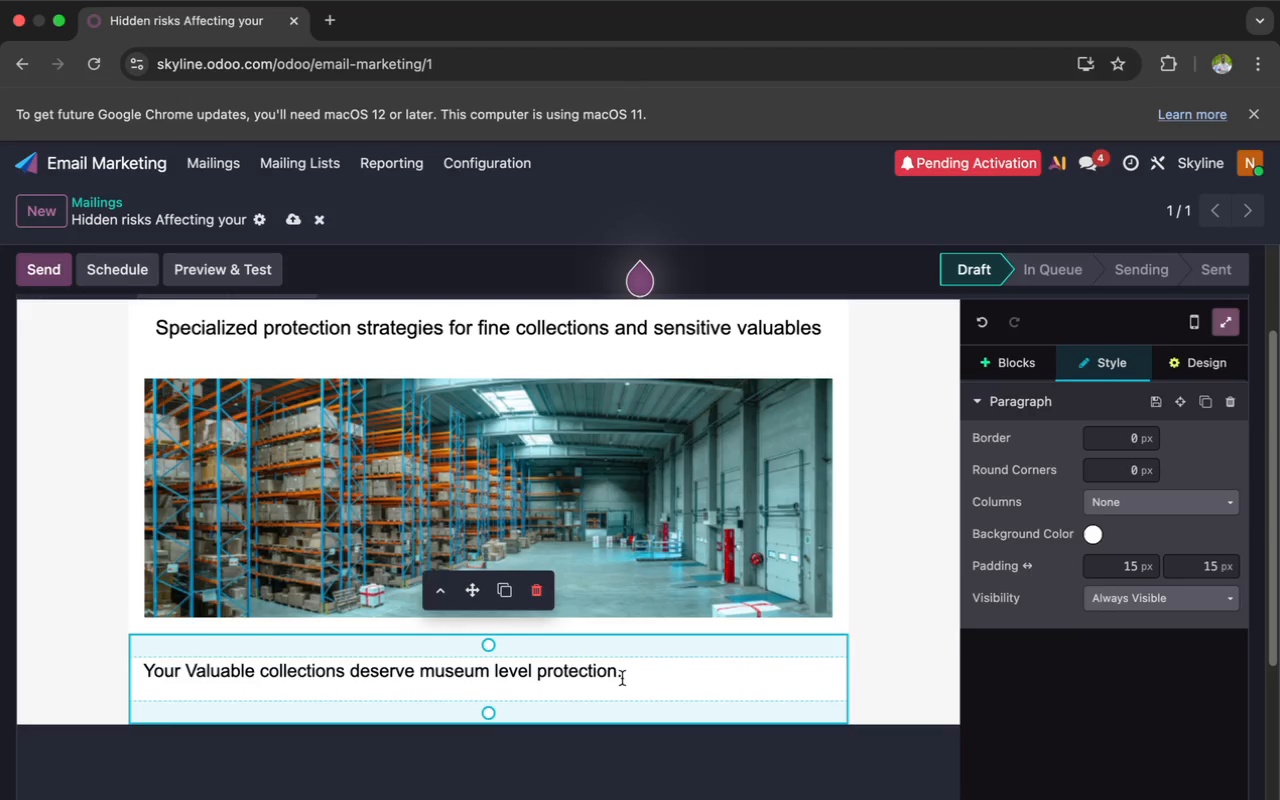 
left_click([623, 678])
 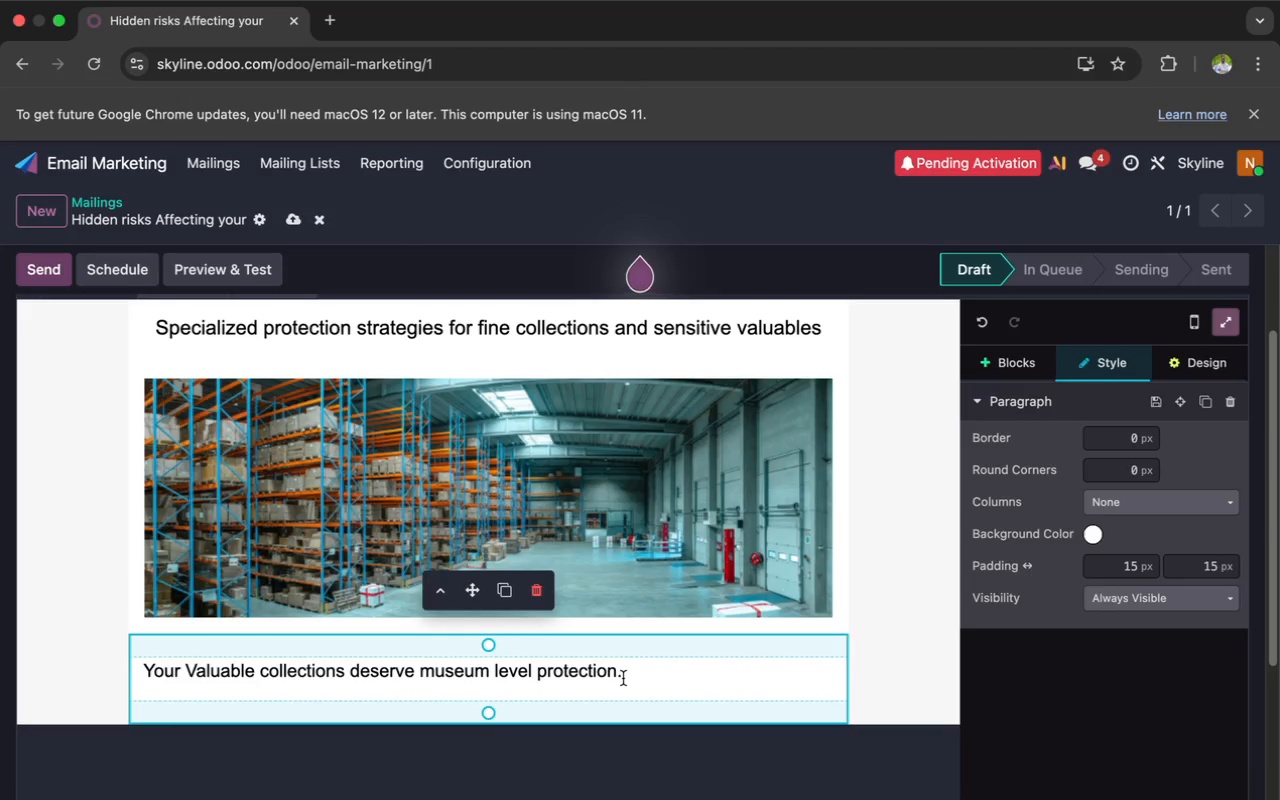 
key(Enter)
 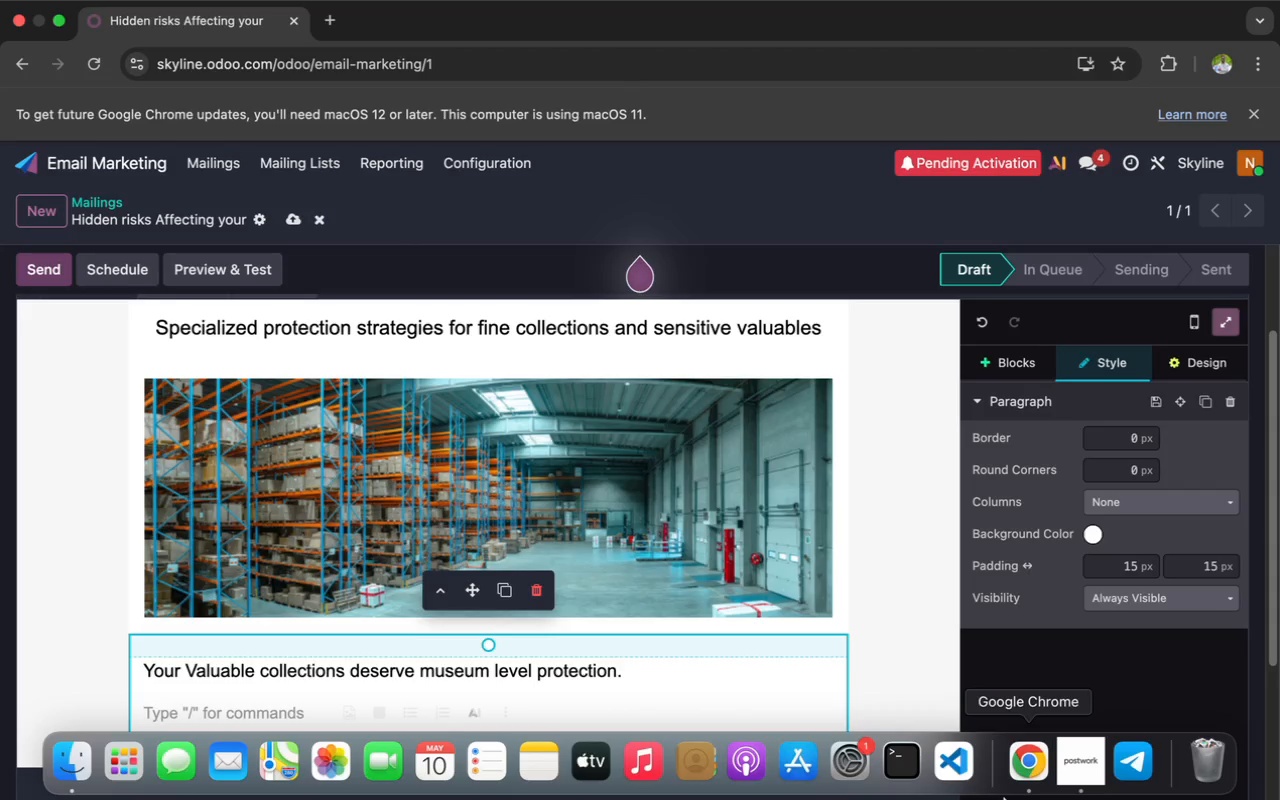 
wait(14.06)
 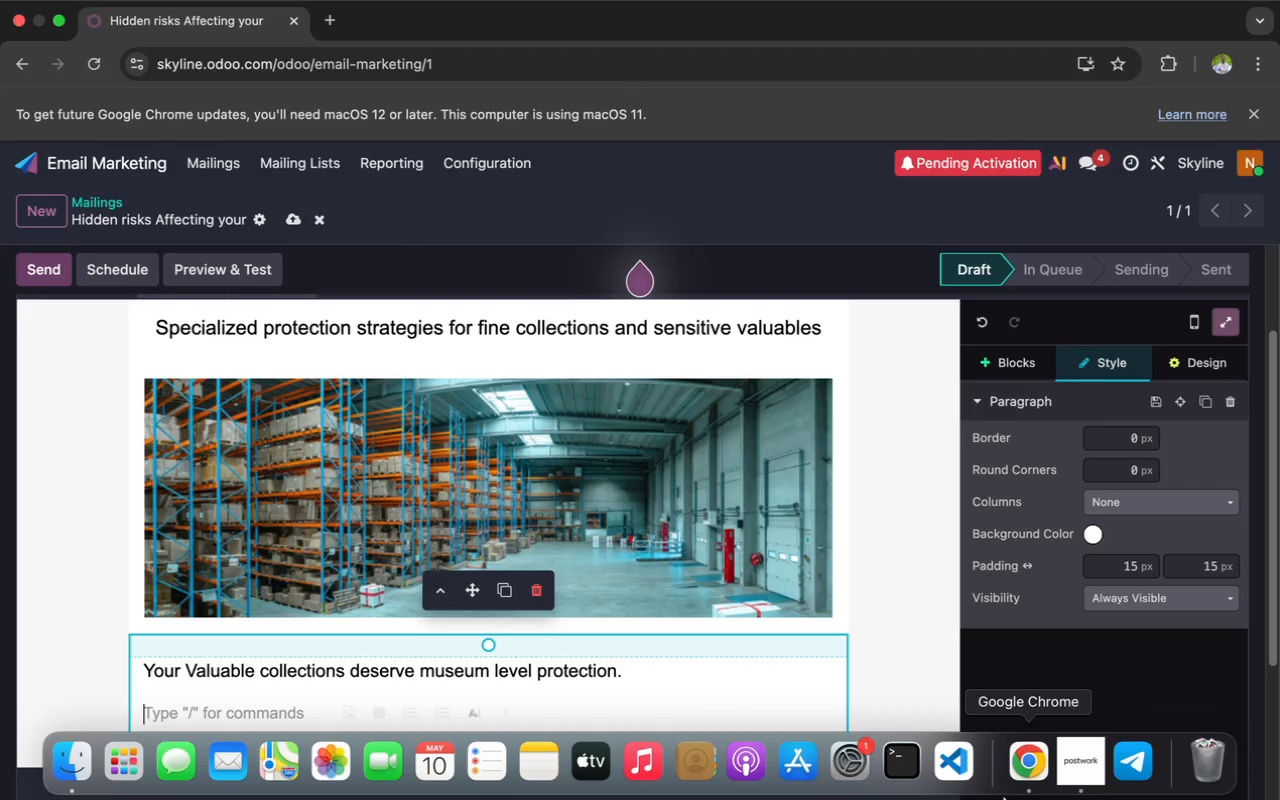 
key(Shift+D)
 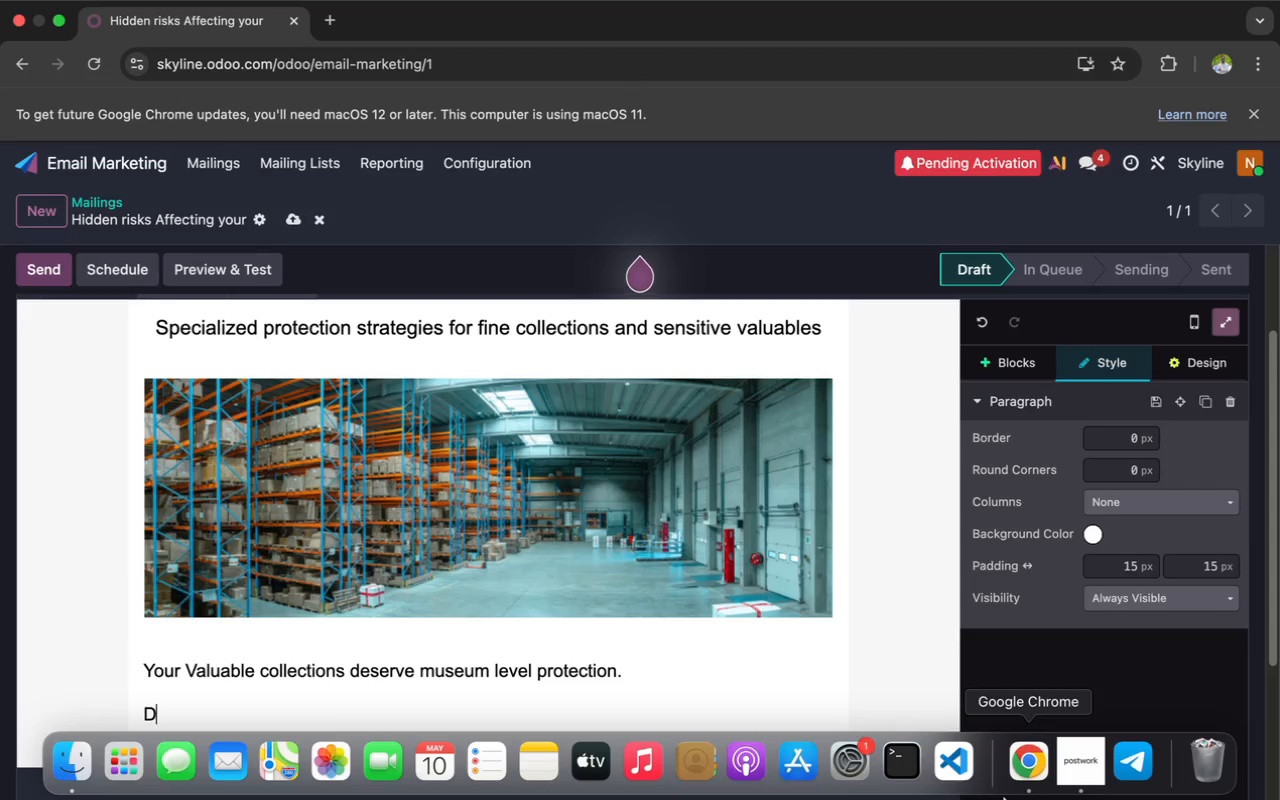 
type(ear `{{ object.name }}`)
 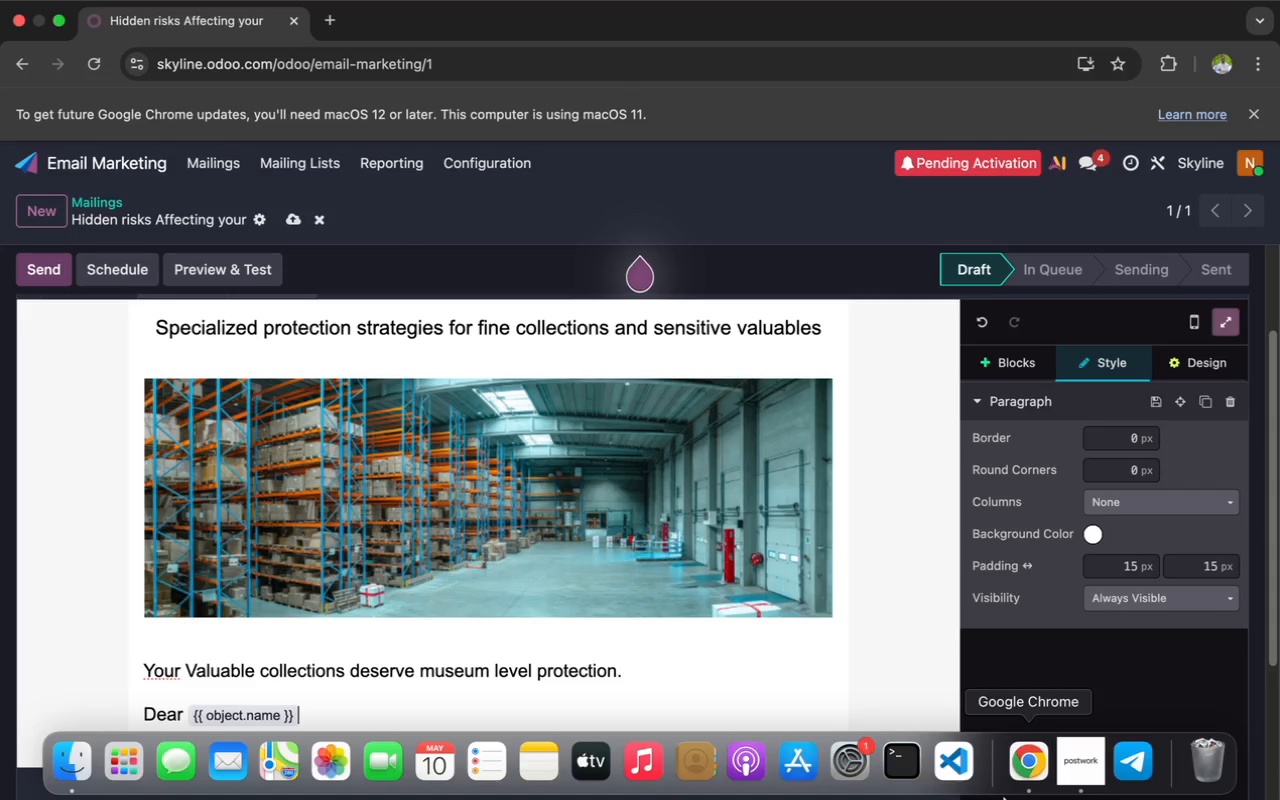 
key(Enter)
 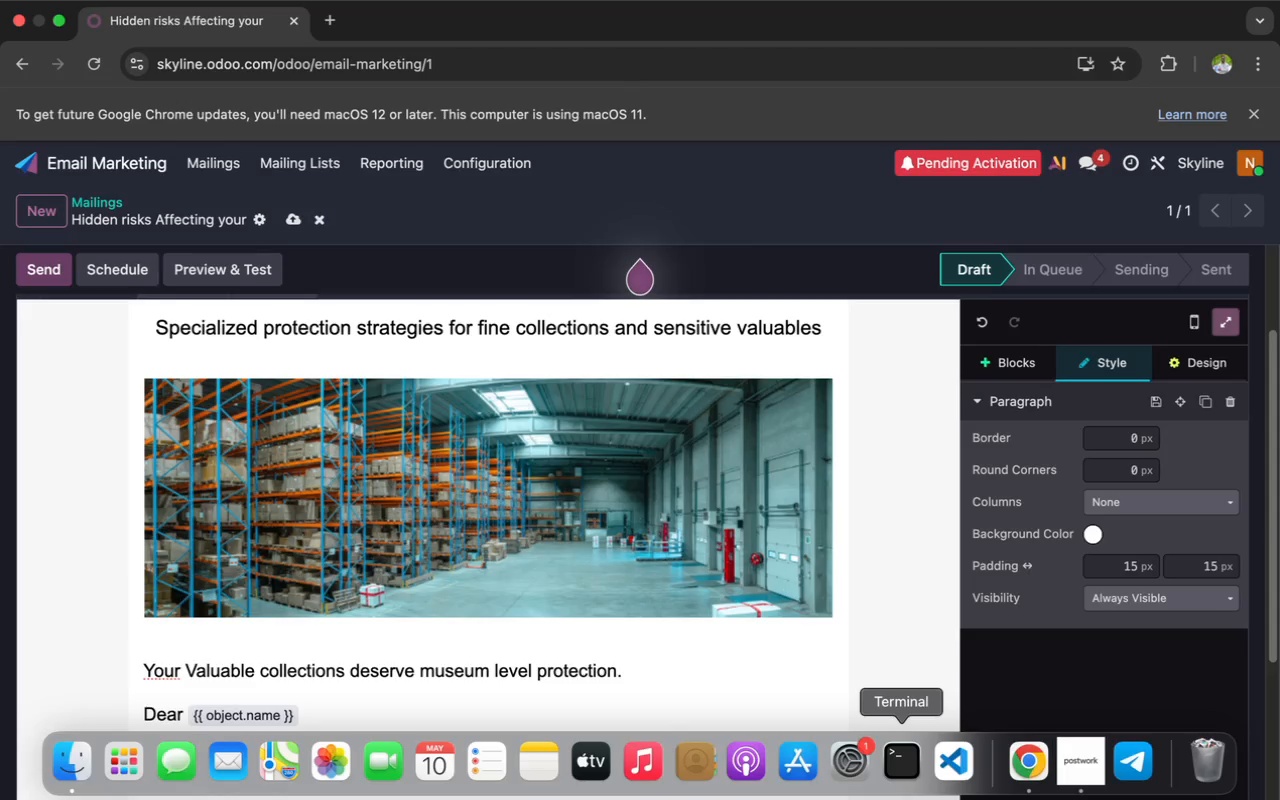 
scroll: coordinate [625, 789], scroll_direction: down, amount: 7.0
 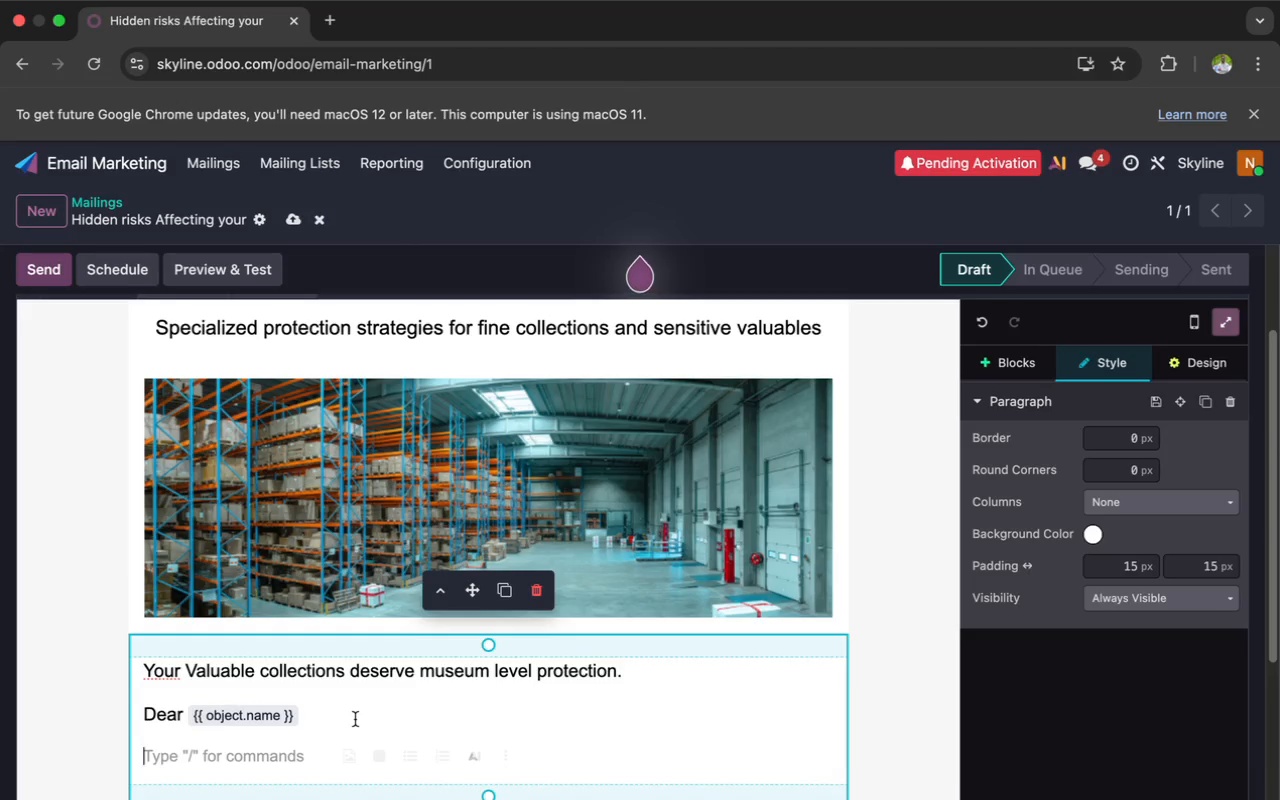 
wait(17.66)
 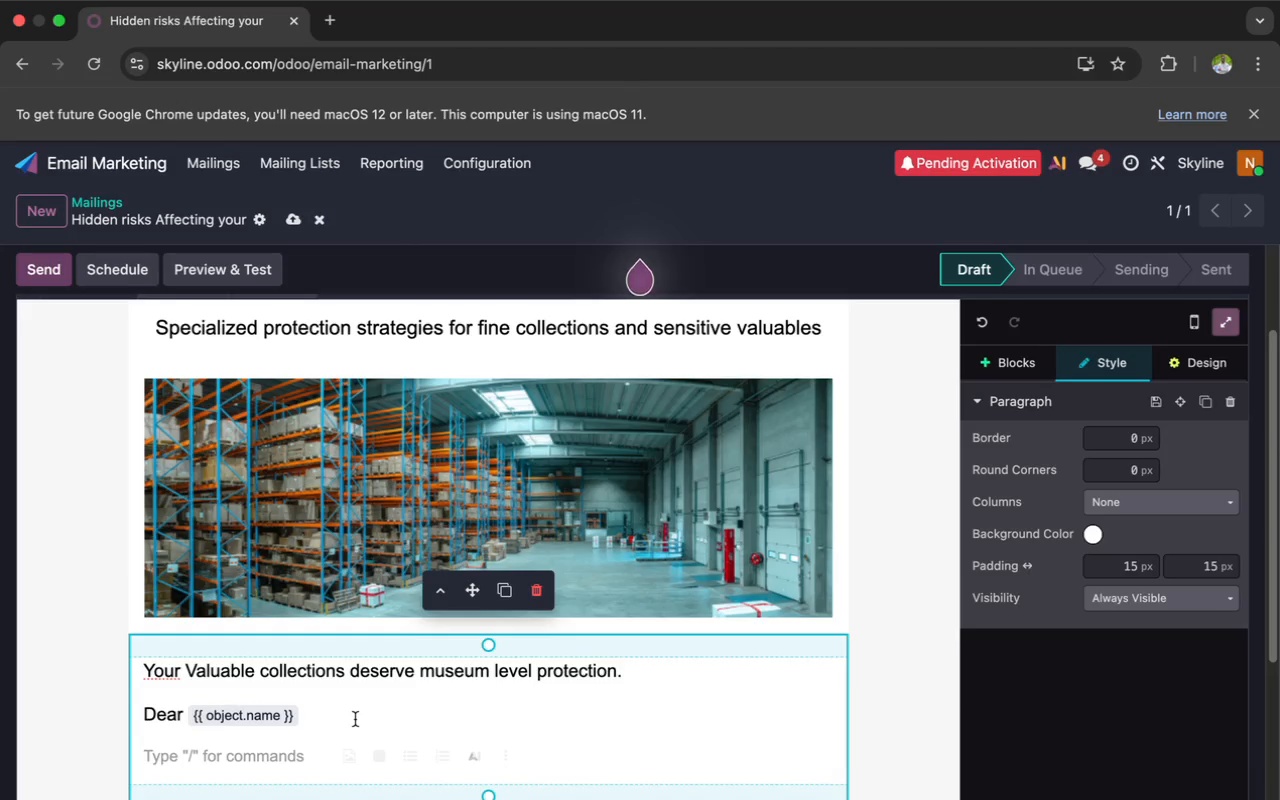 
type(Owners)
 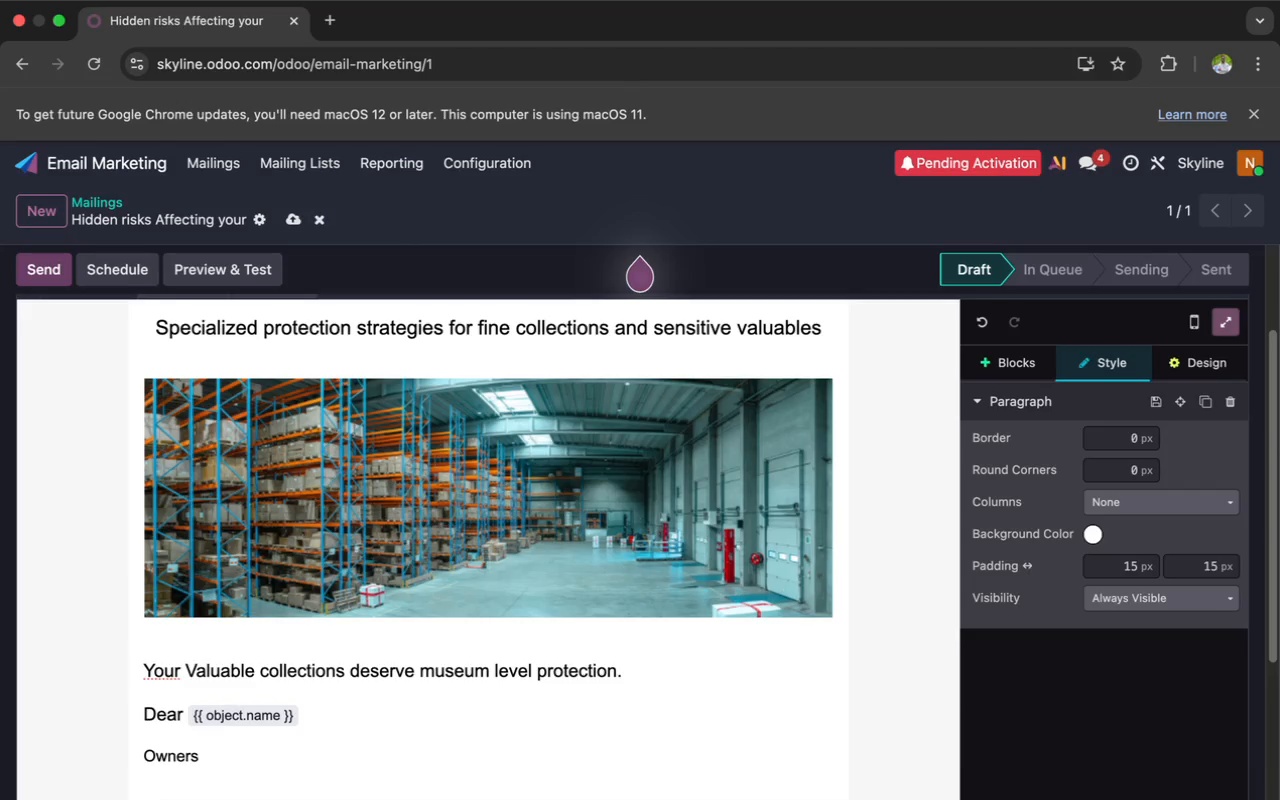 
mouse_move([352, 799])
 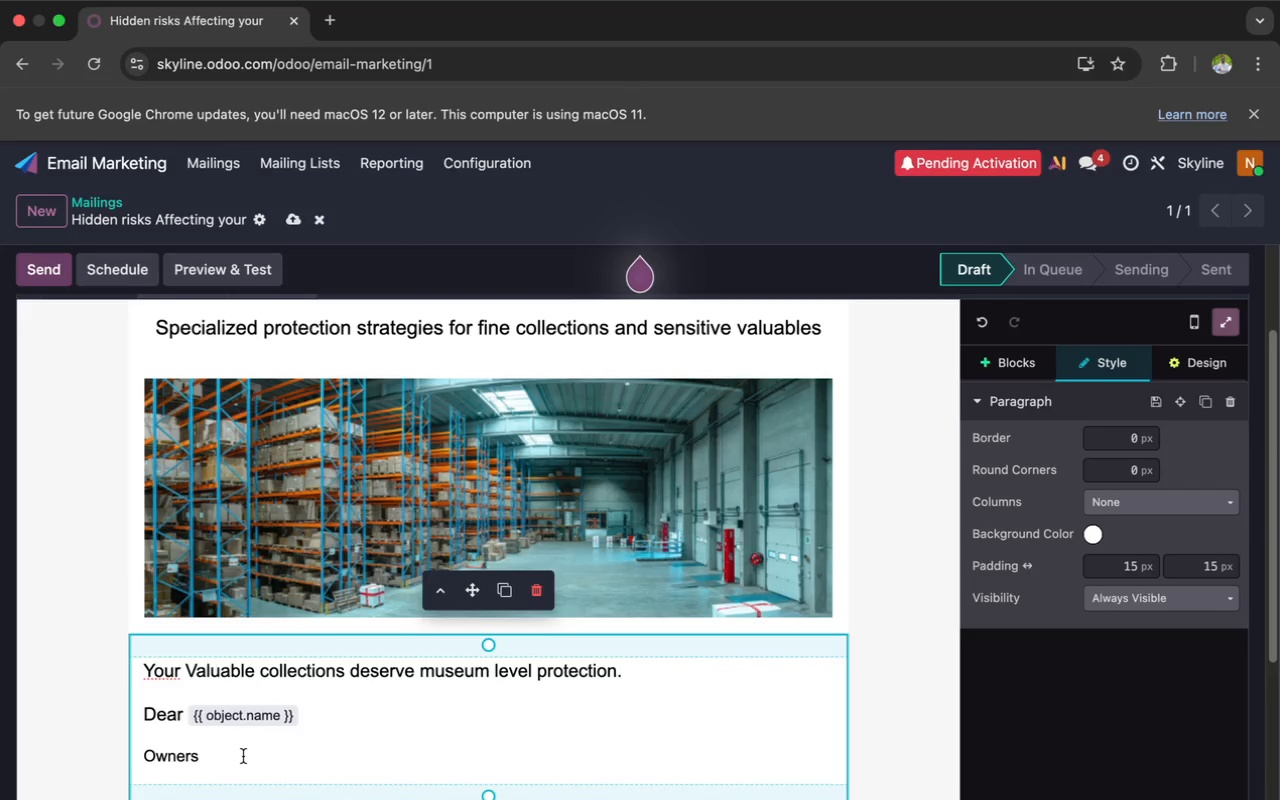 
wait(7.78)
 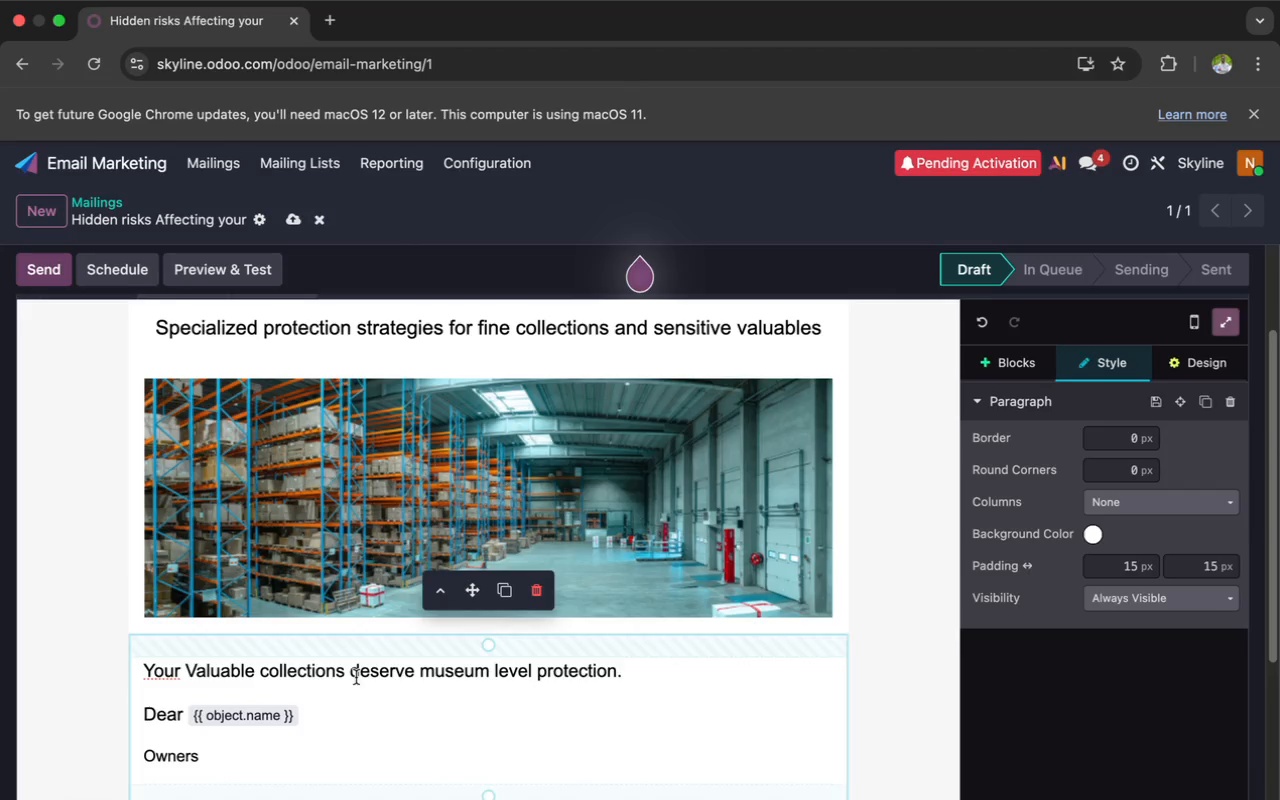 
key(Space)
 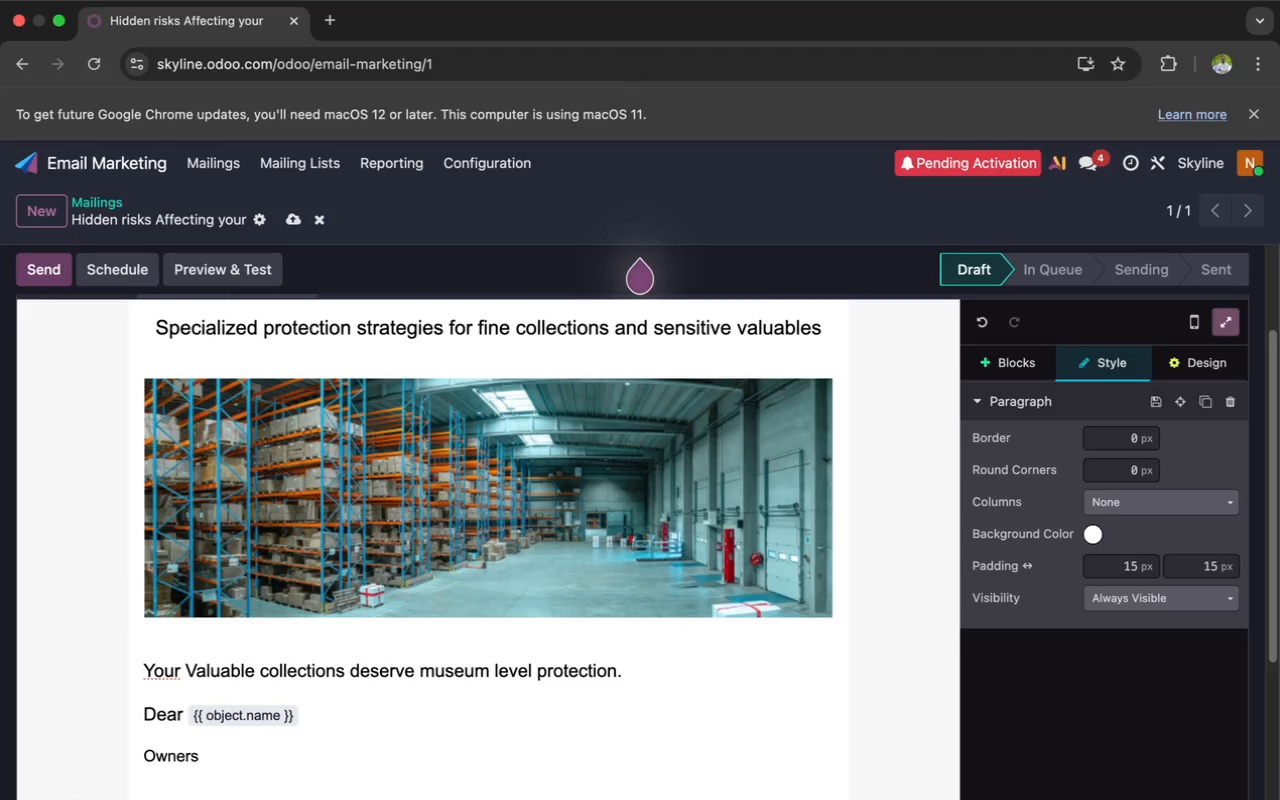 
type(of valuable collections such)
 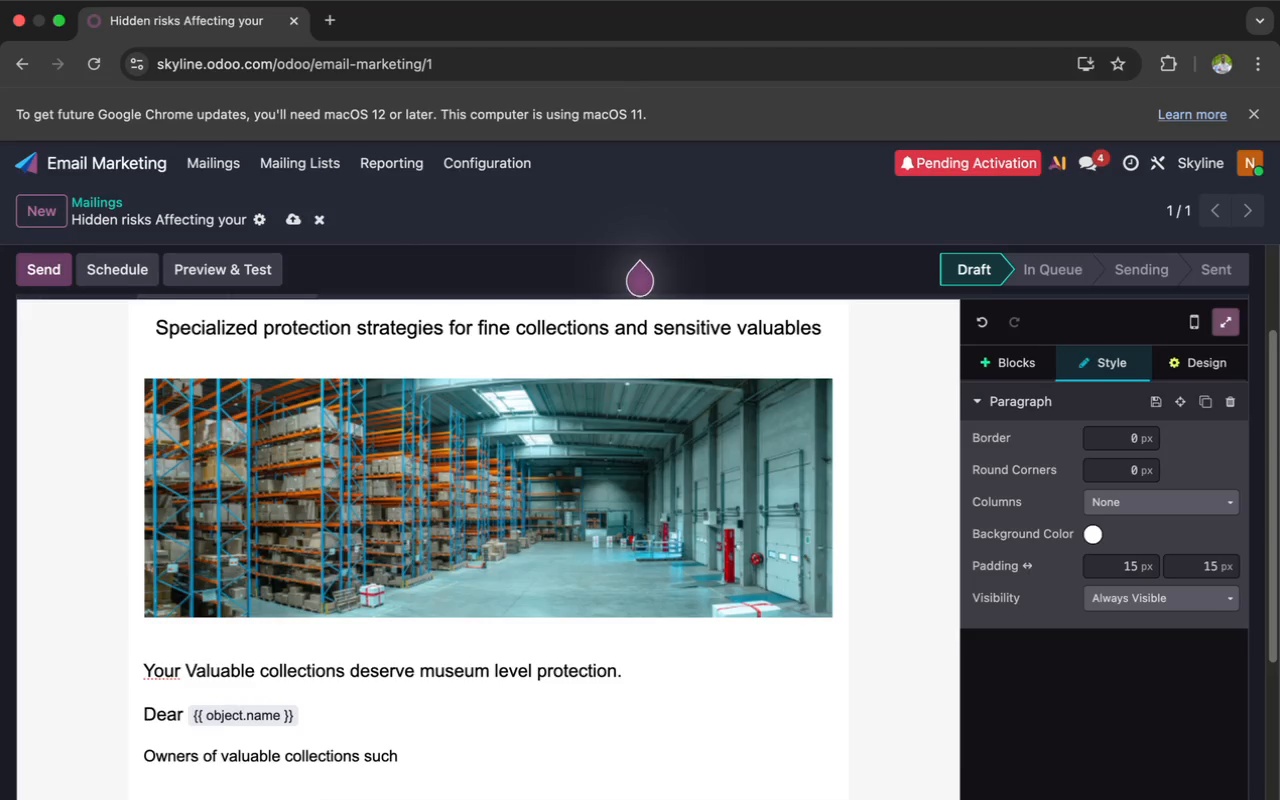 
type(as )
 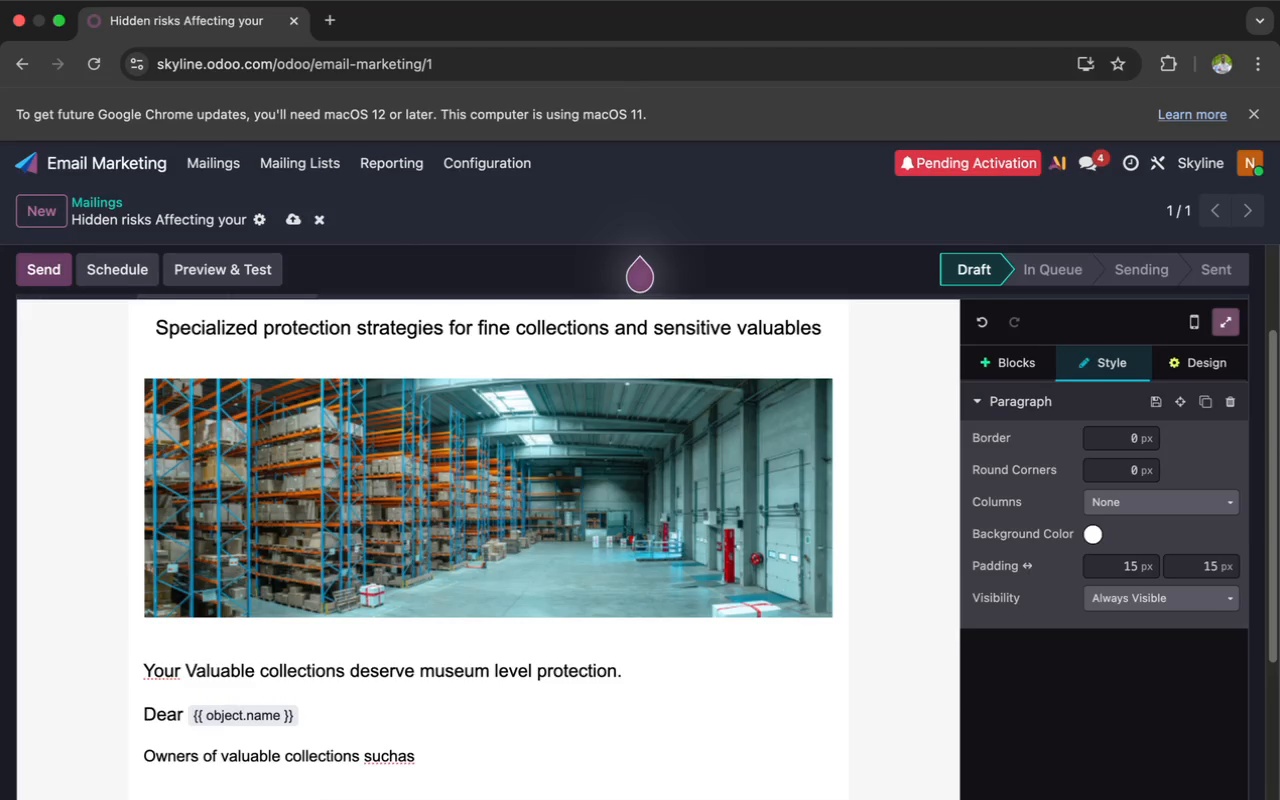 
key(ArrowLeft)
 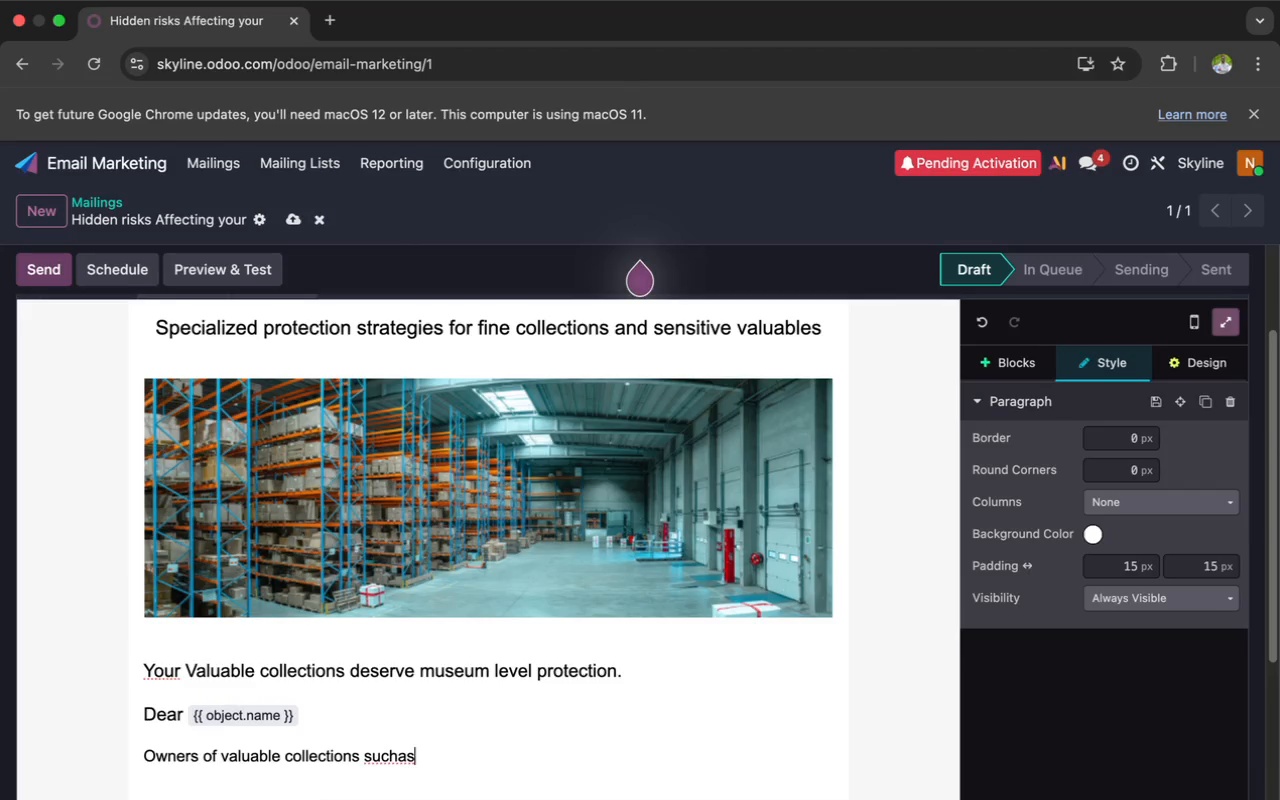 
key(ArrowLeft)
 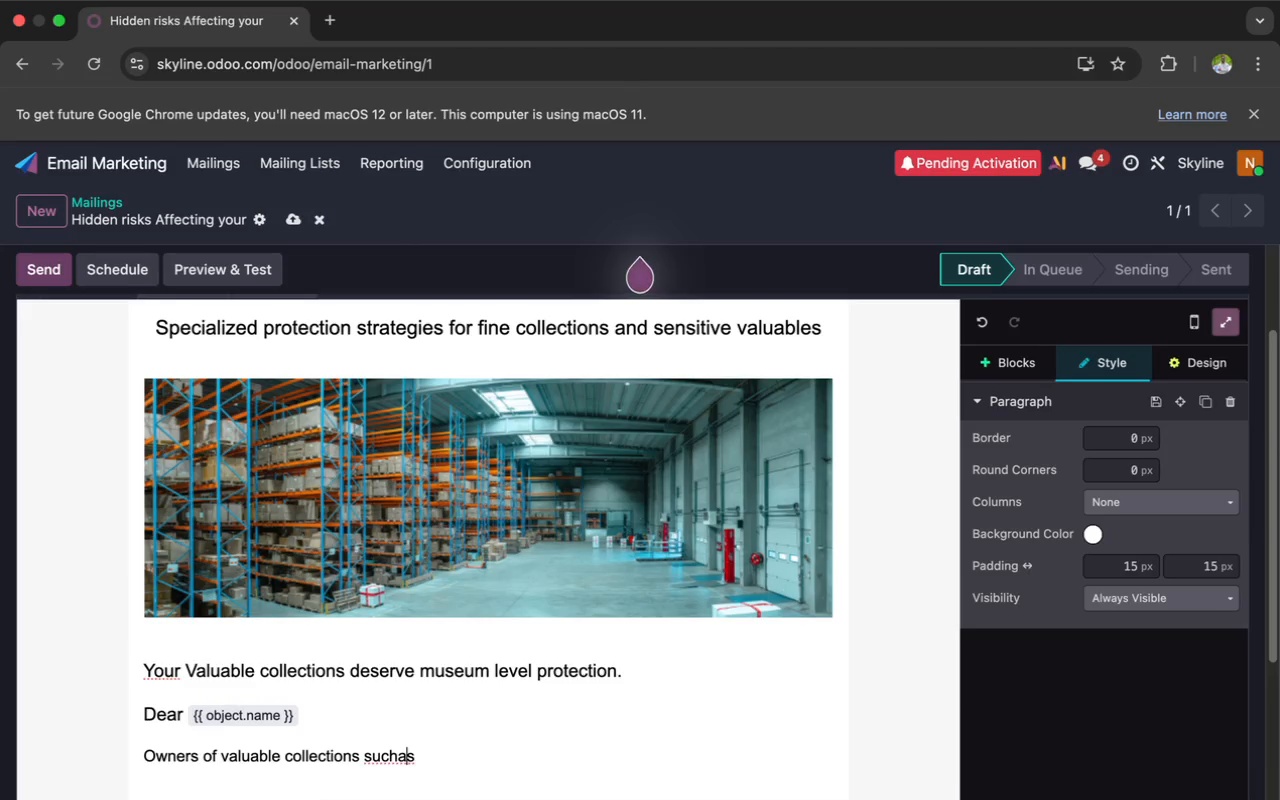 
key(ArrowLeft)
 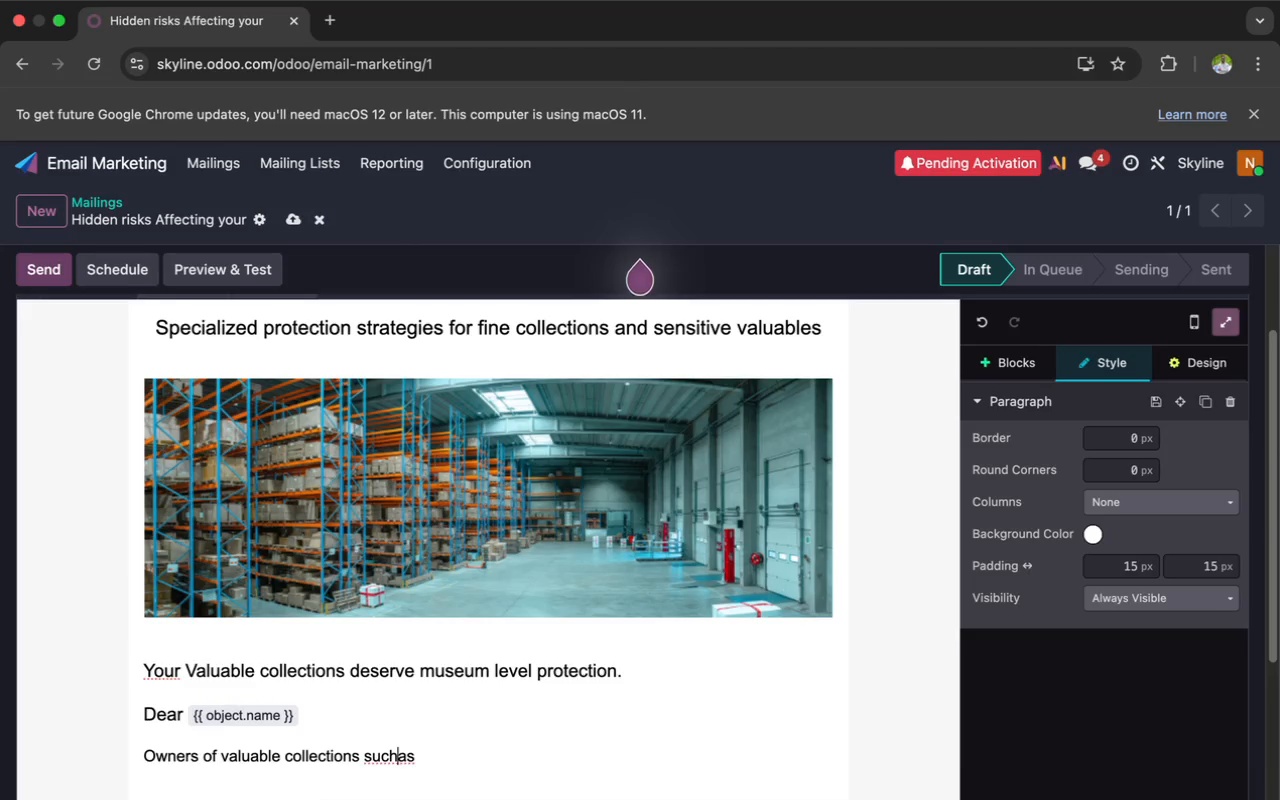 
key(Space)
 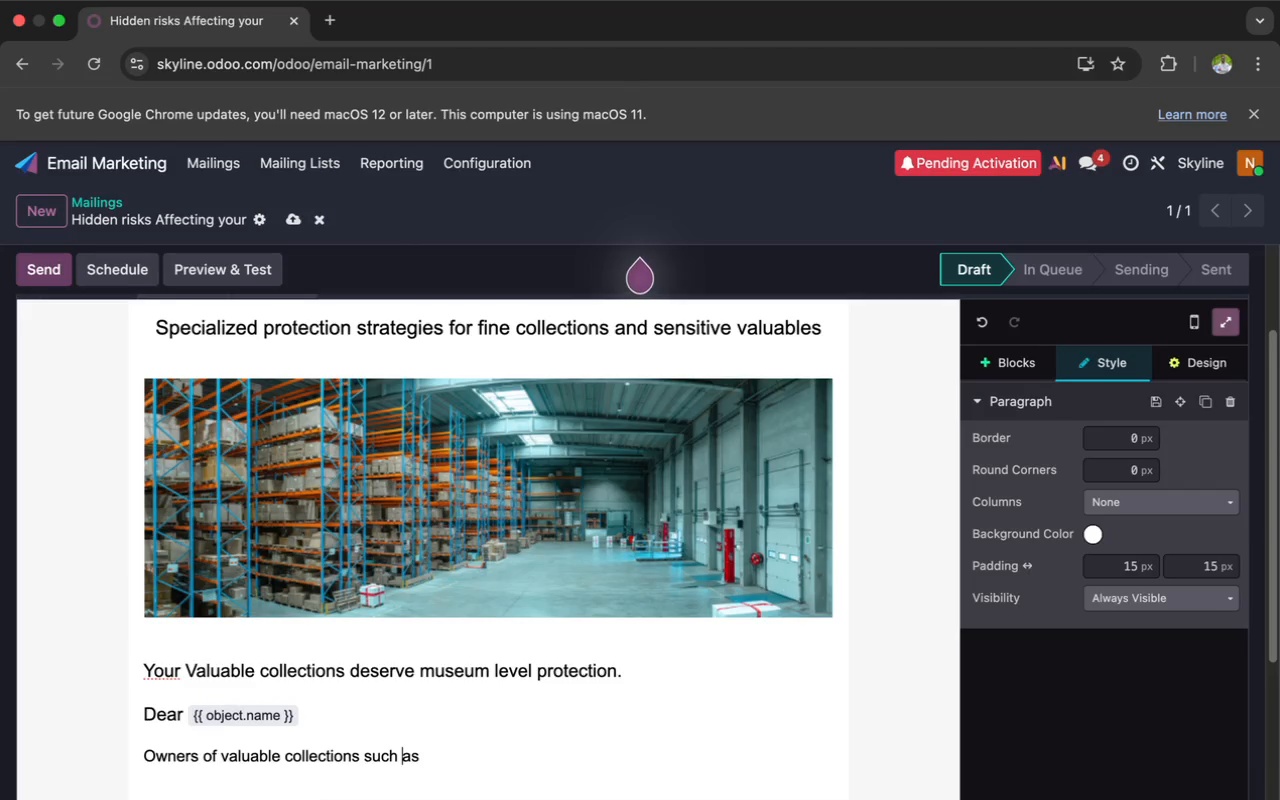 
key(ArrowRight)
 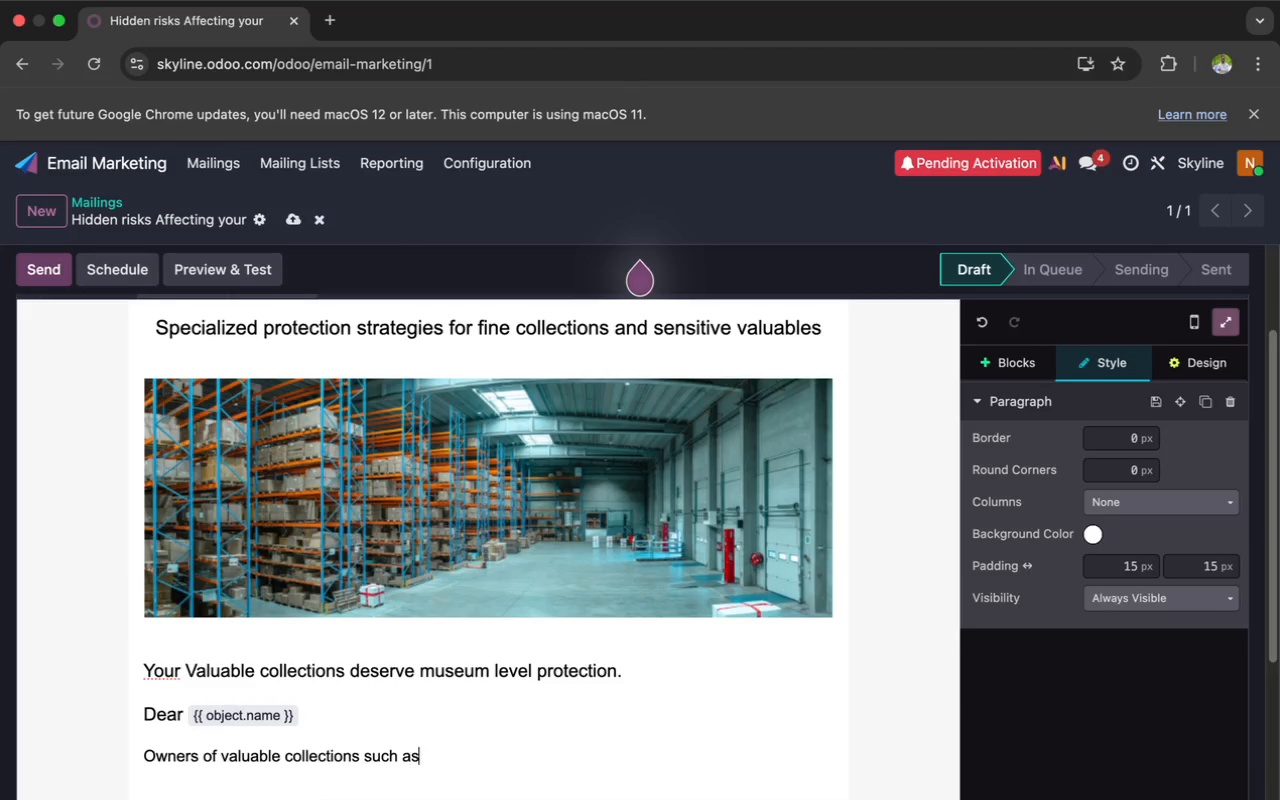 
key(ArrowRight)
 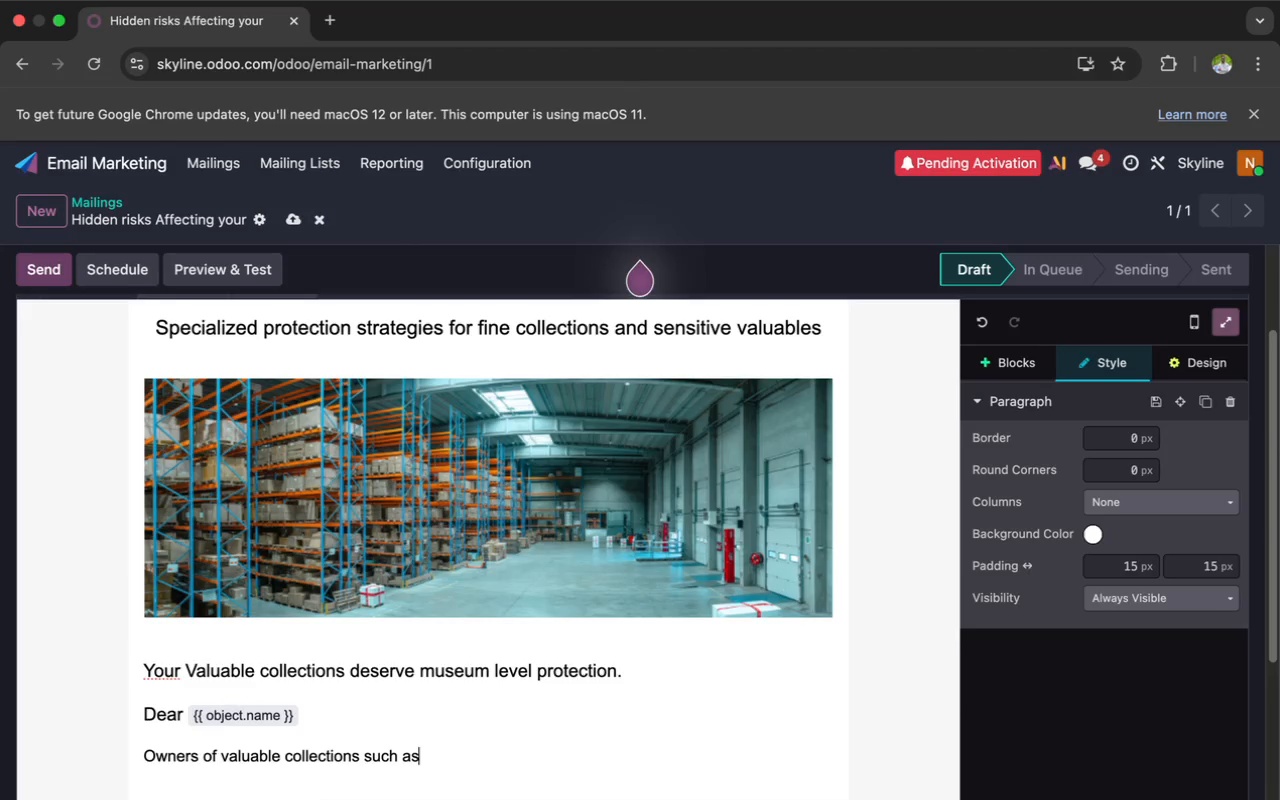 
key(Space)
 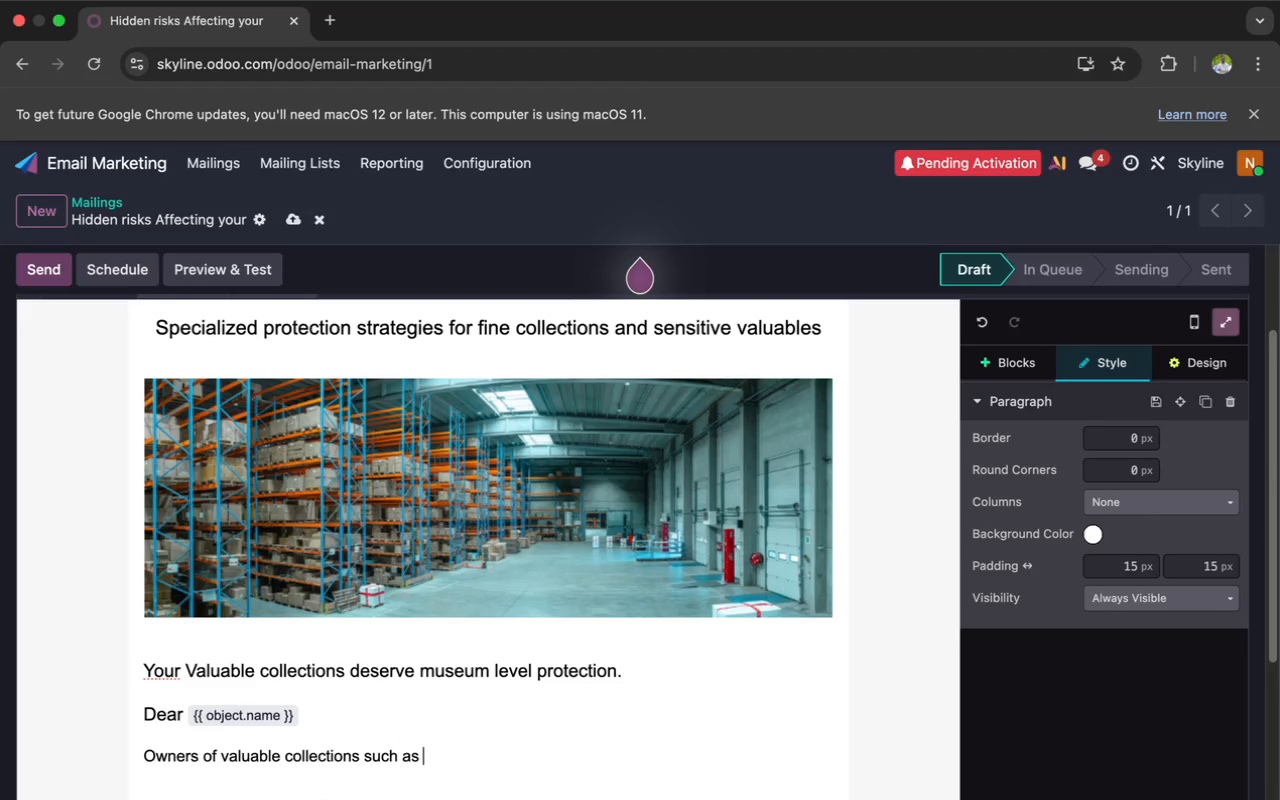 
key(Backquote)
 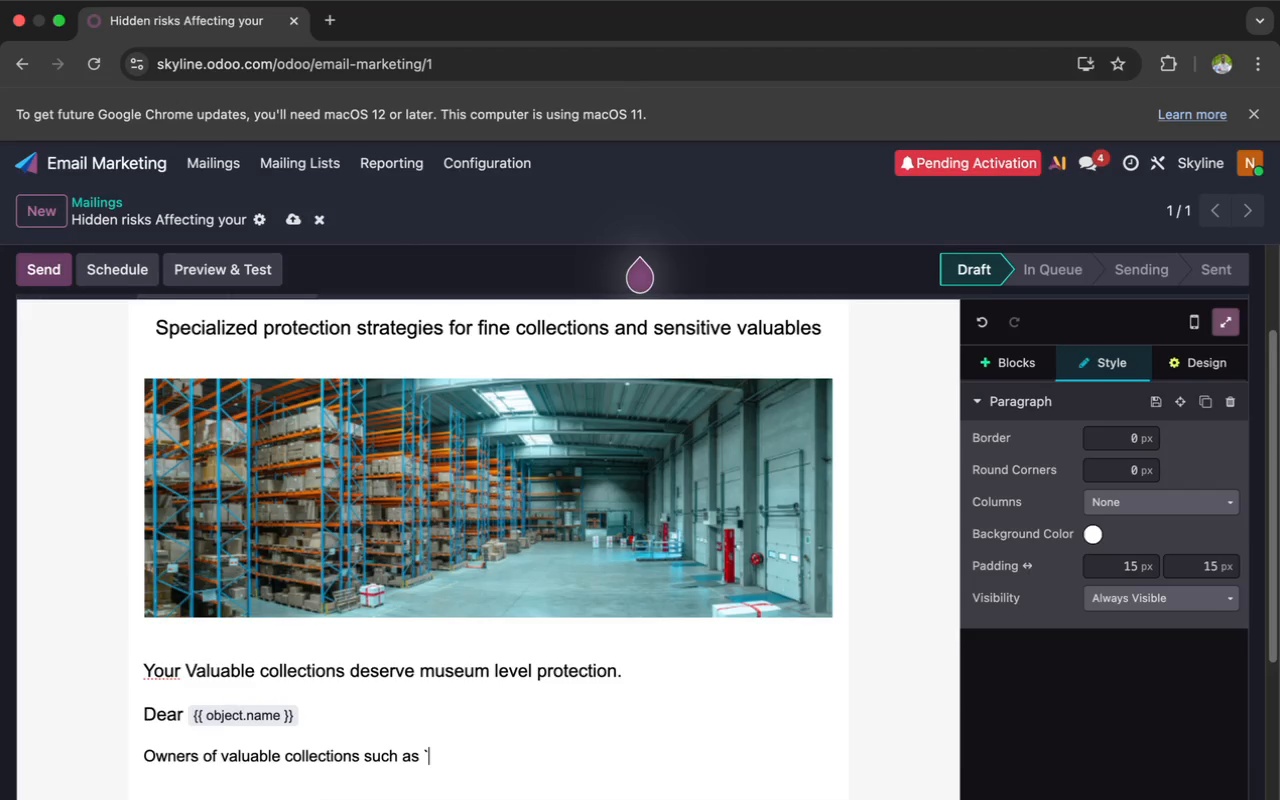 
key(Shift+BracketLeft)
 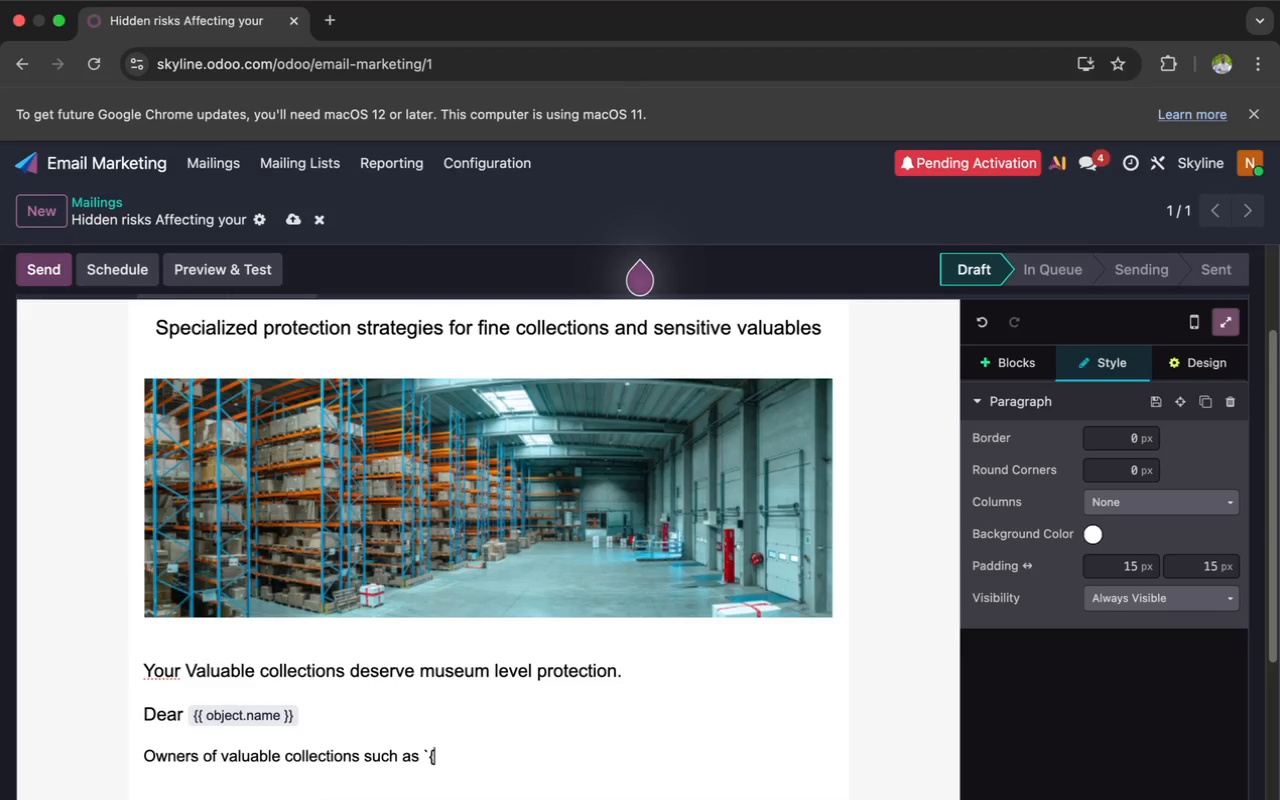 
key(Shift+BracketLeft)
 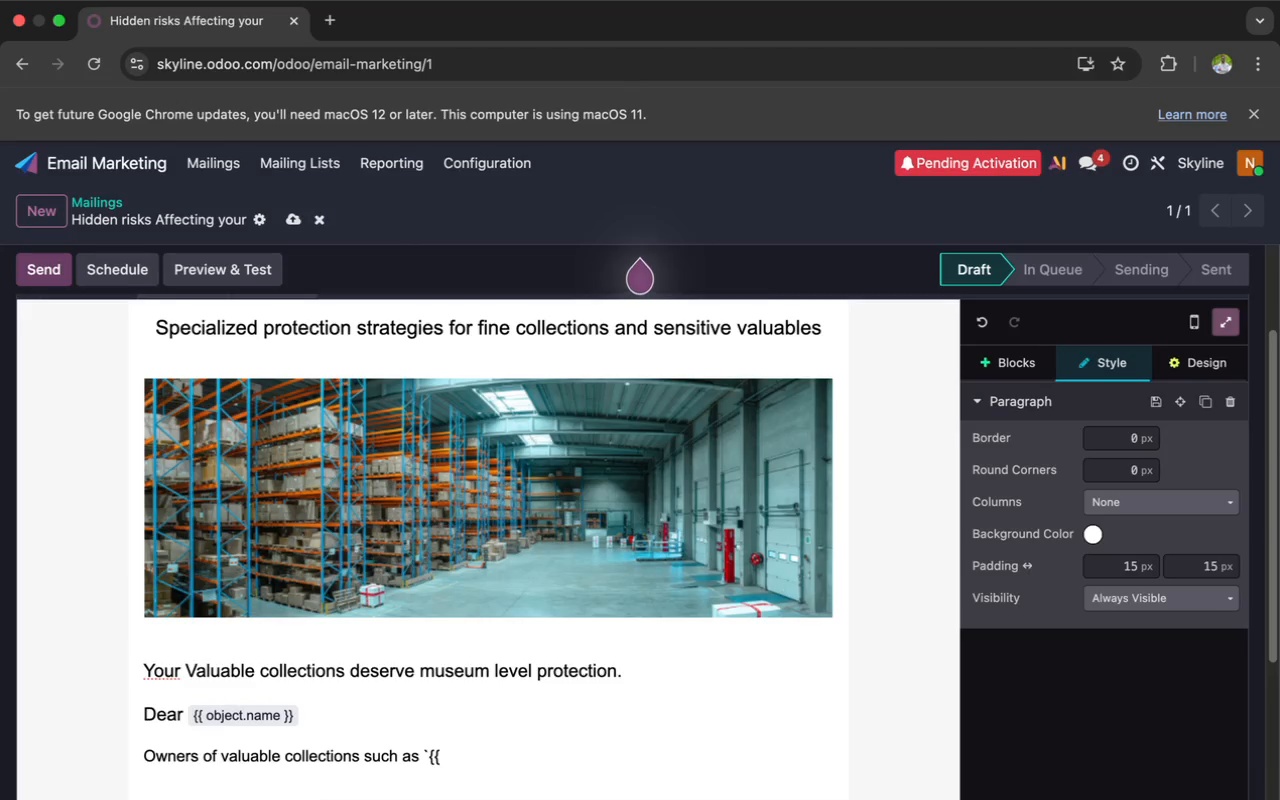 
wait(9.05)
 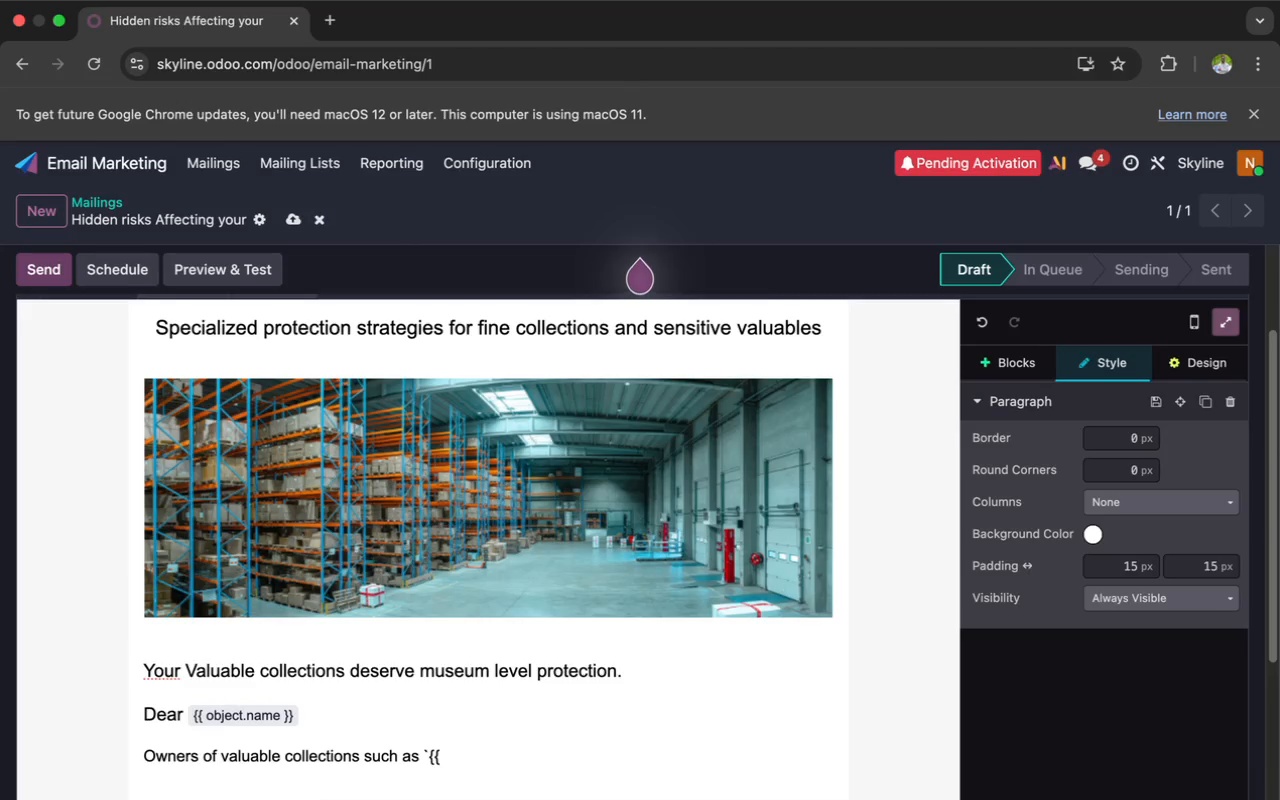 
type( object.x_)
 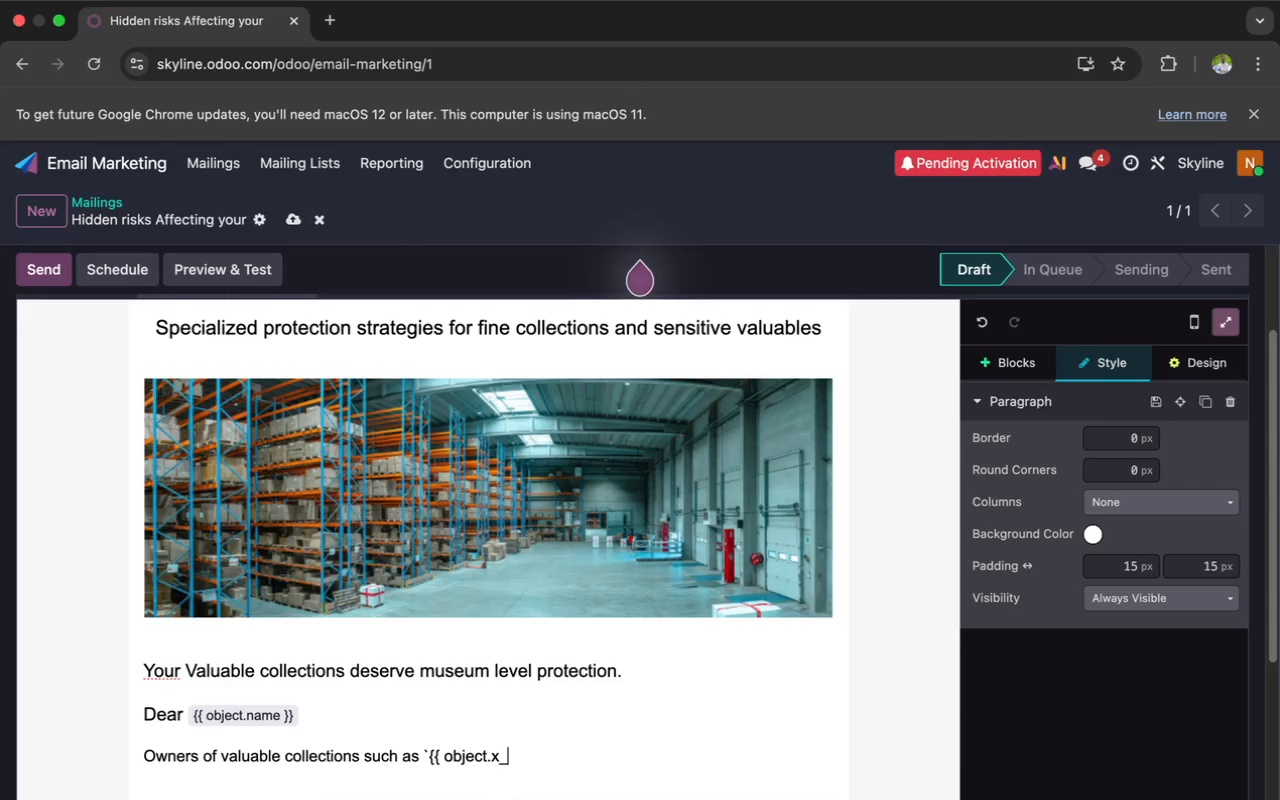 
wait(12.67)
 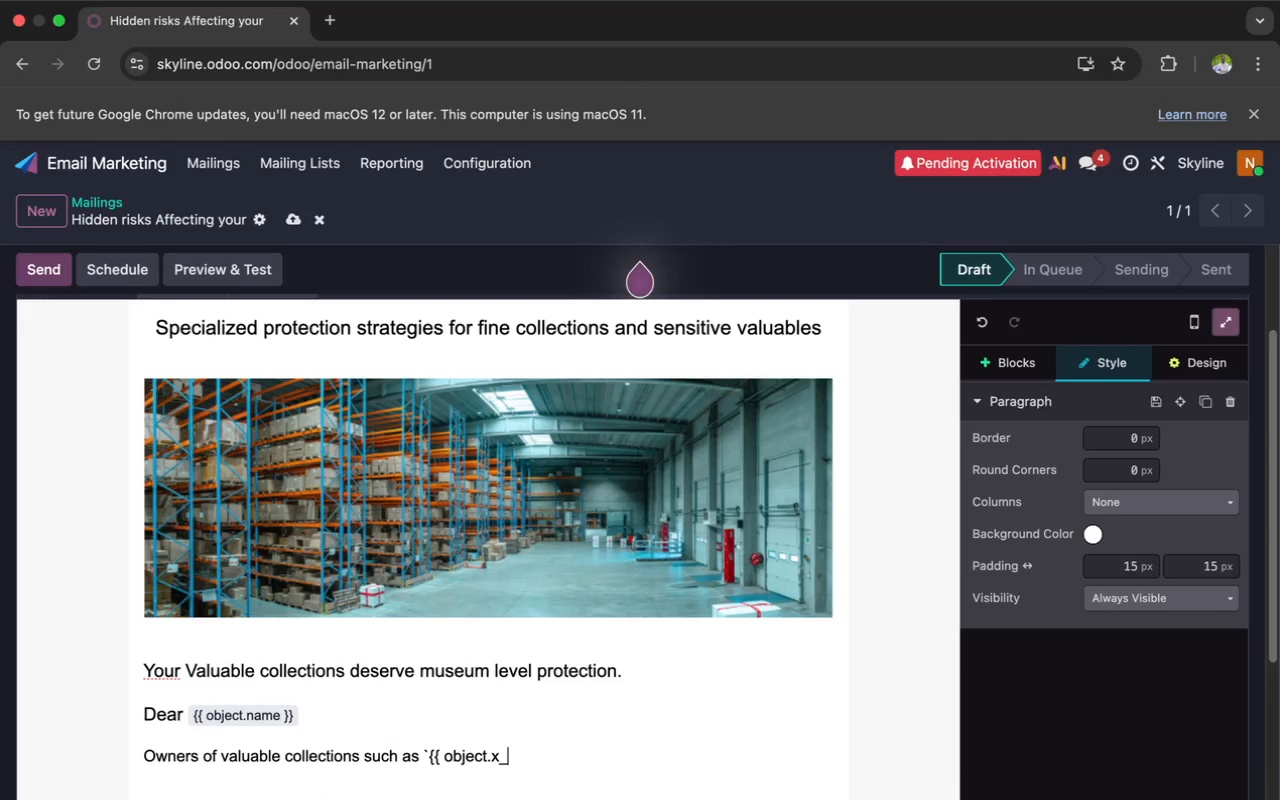 
type(asset_category }}` often assume standard storage)
 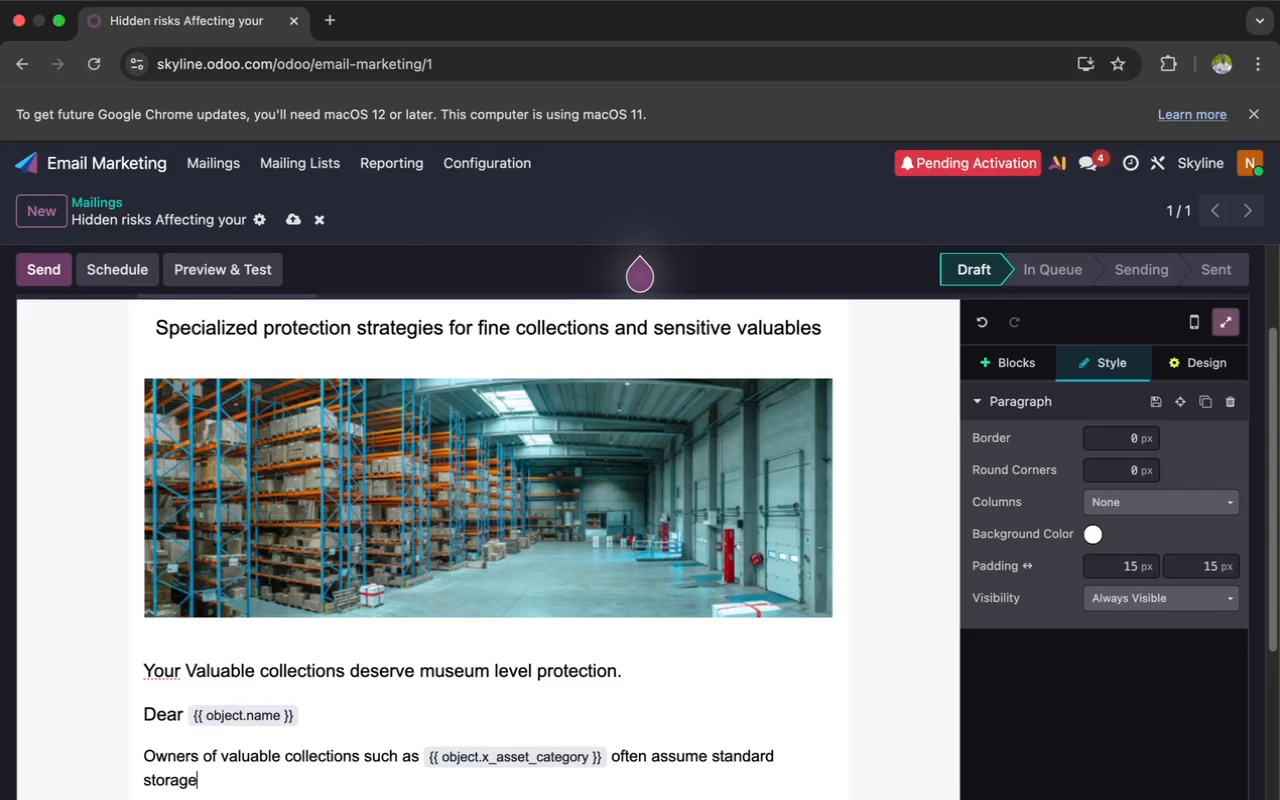 
type( enviro)
 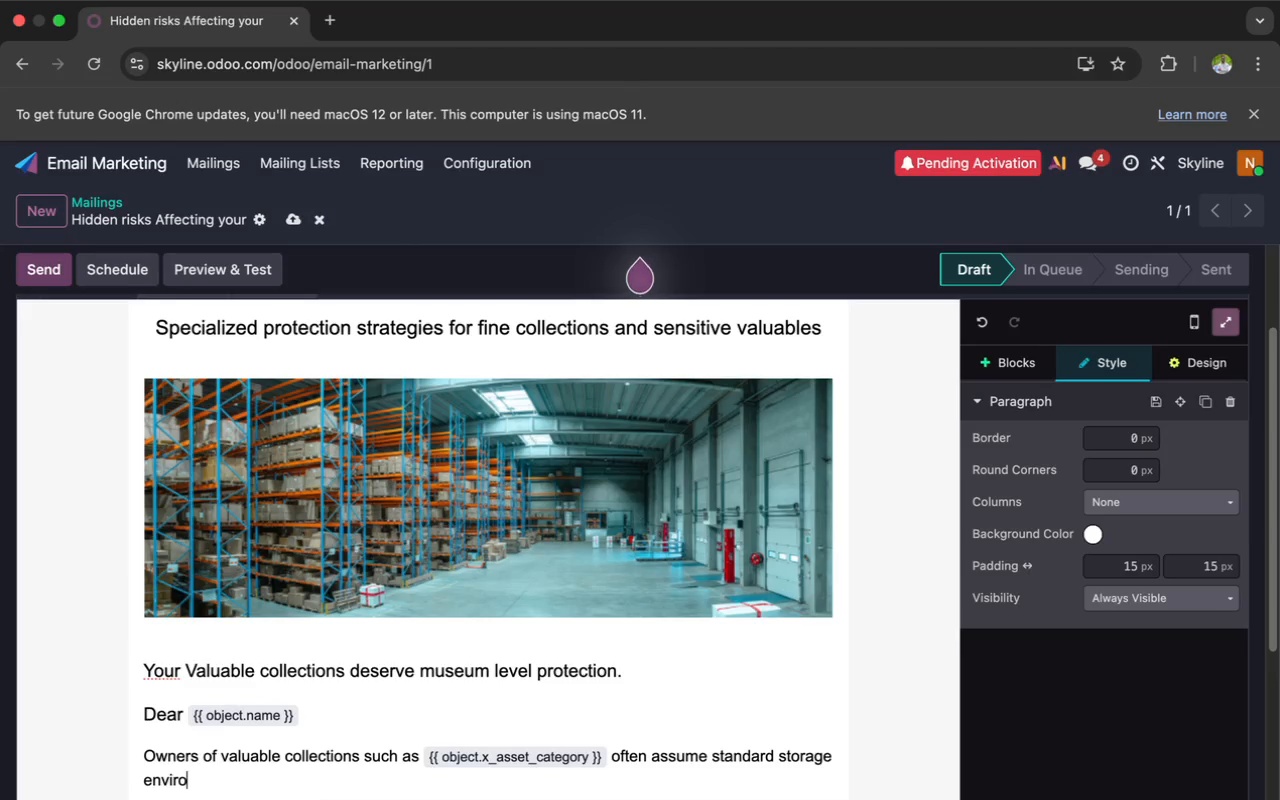 
type(nm)
 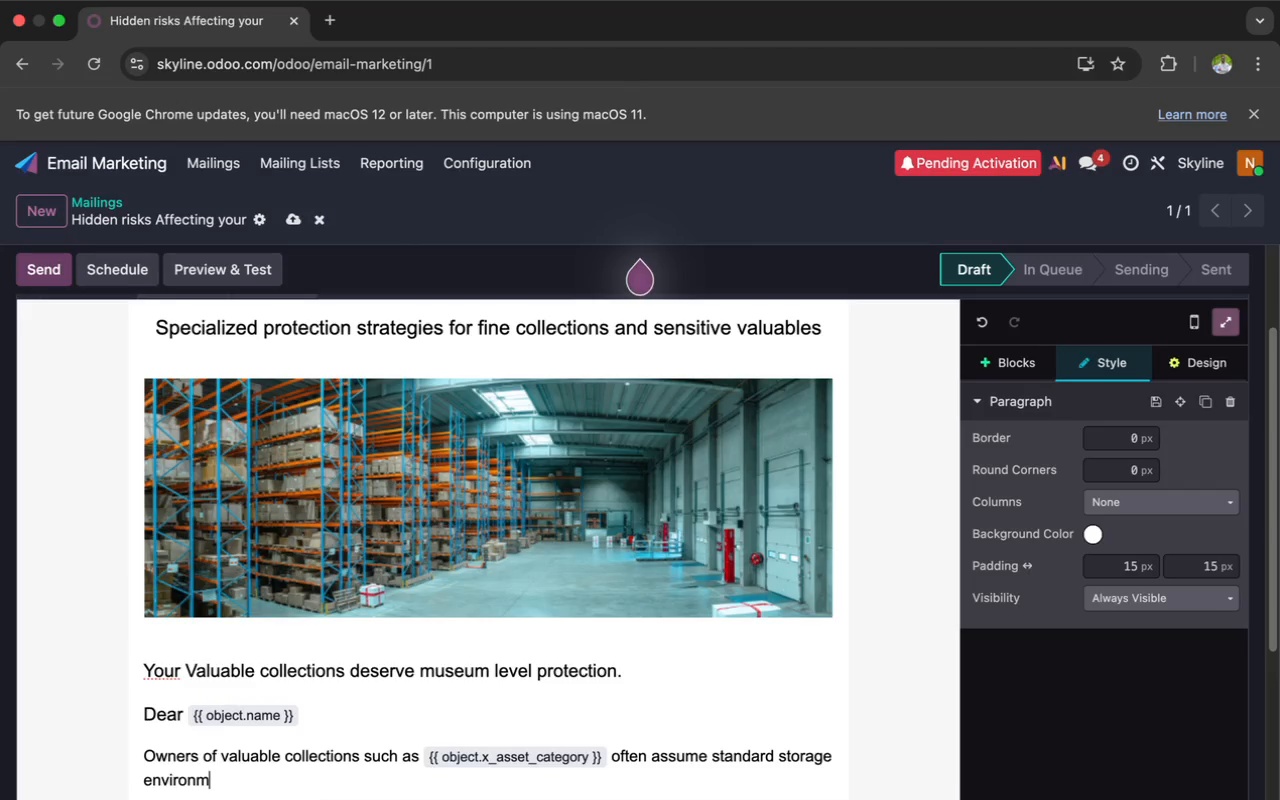 
wait(28.55)
 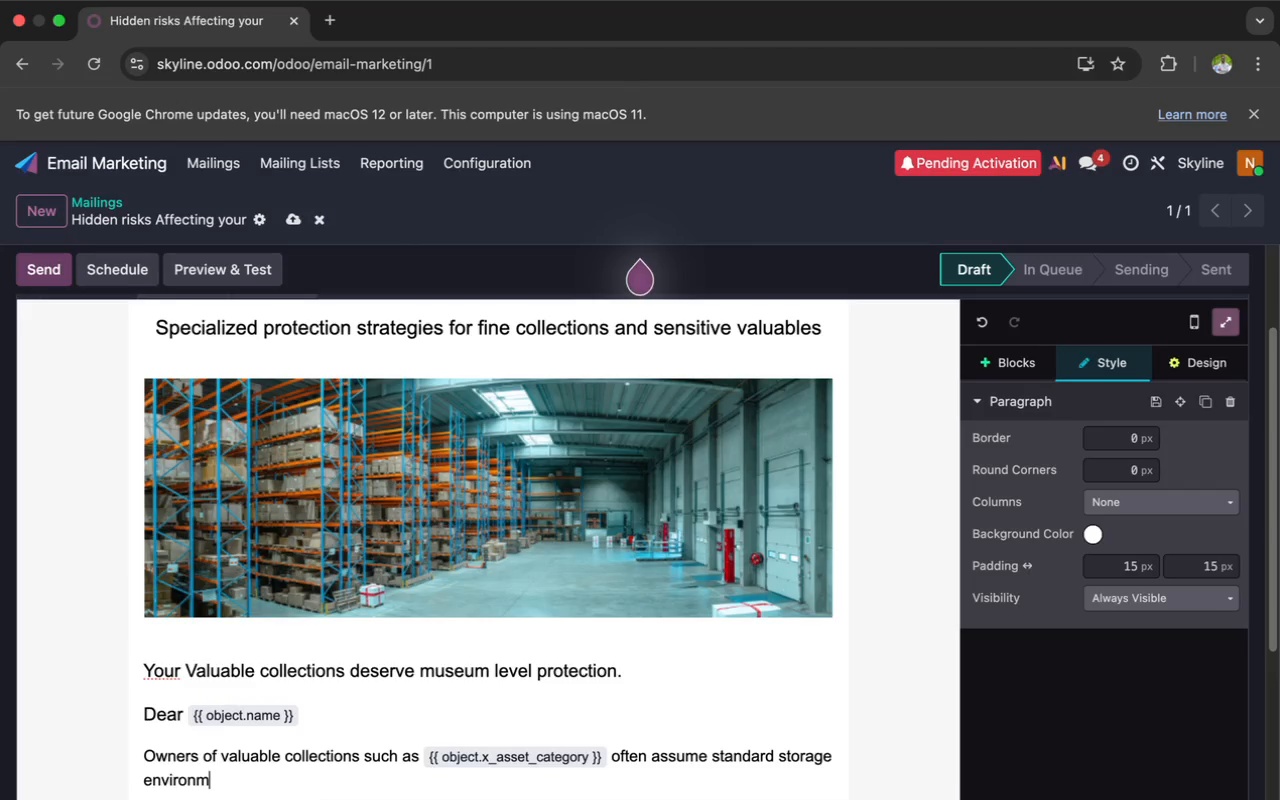 
type(ents are su)
 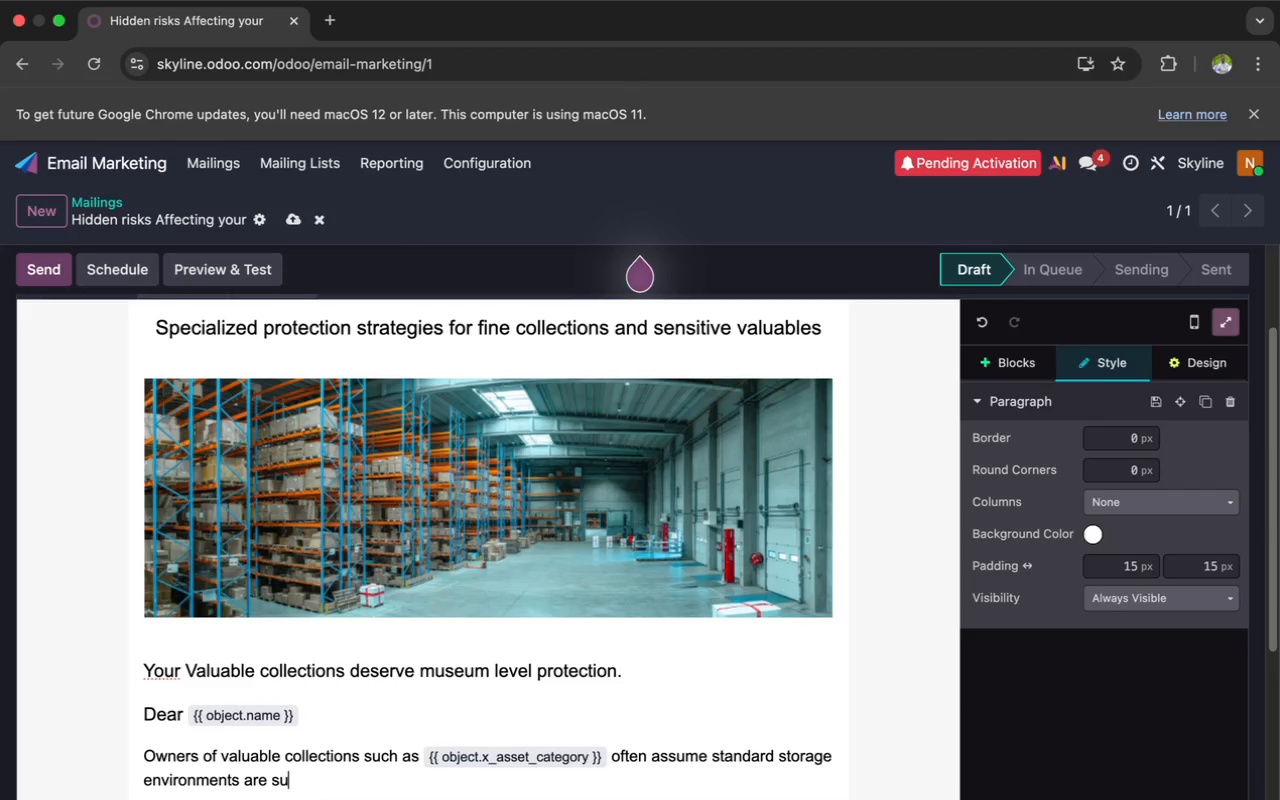 
key(F)
 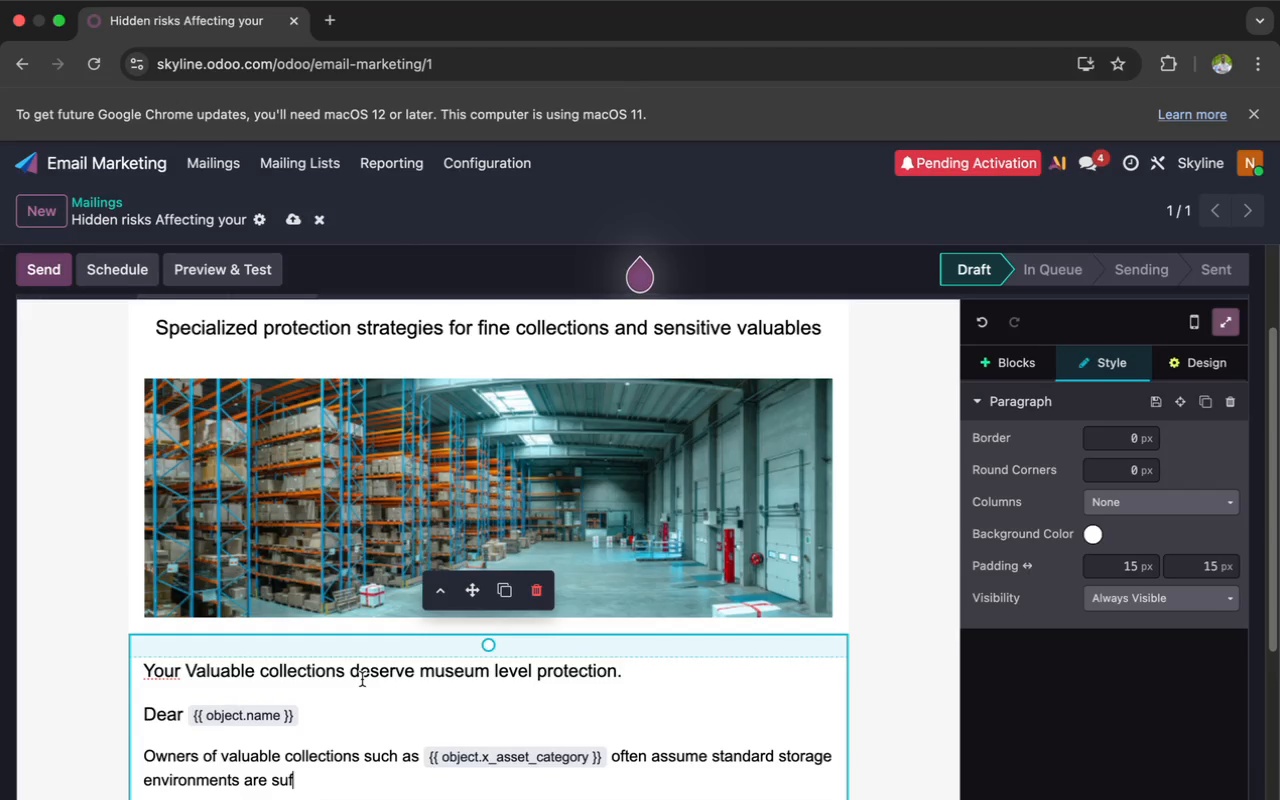 
wait(105.75)
 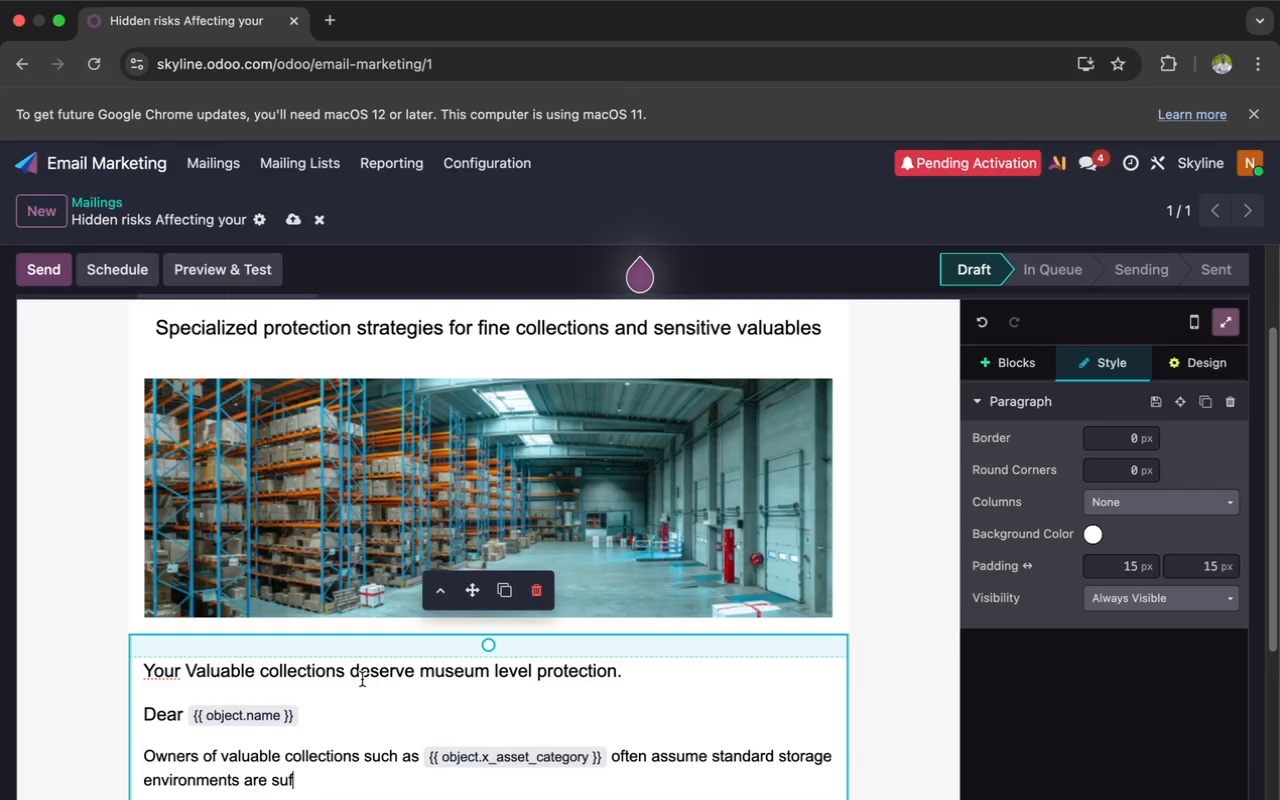 
type(fic)
 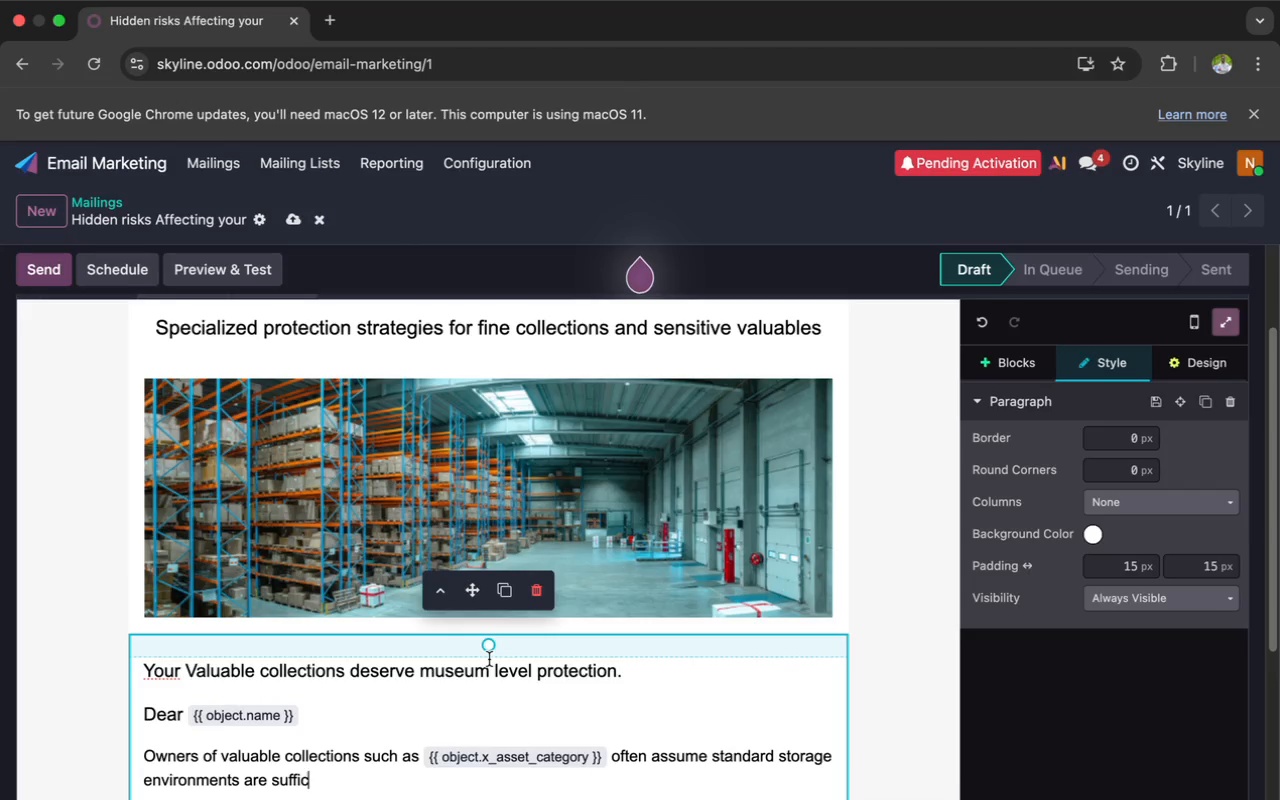 
wait(7.54)
 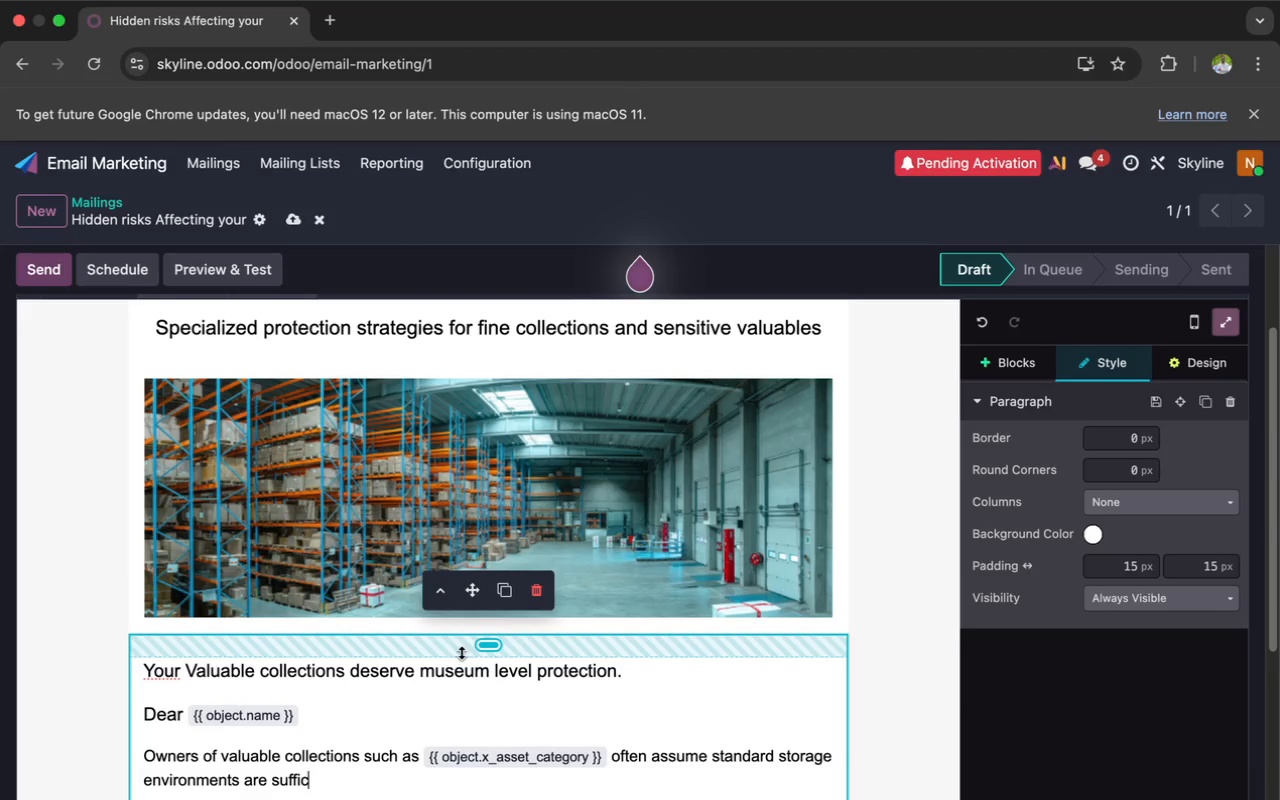 
type(ient)
 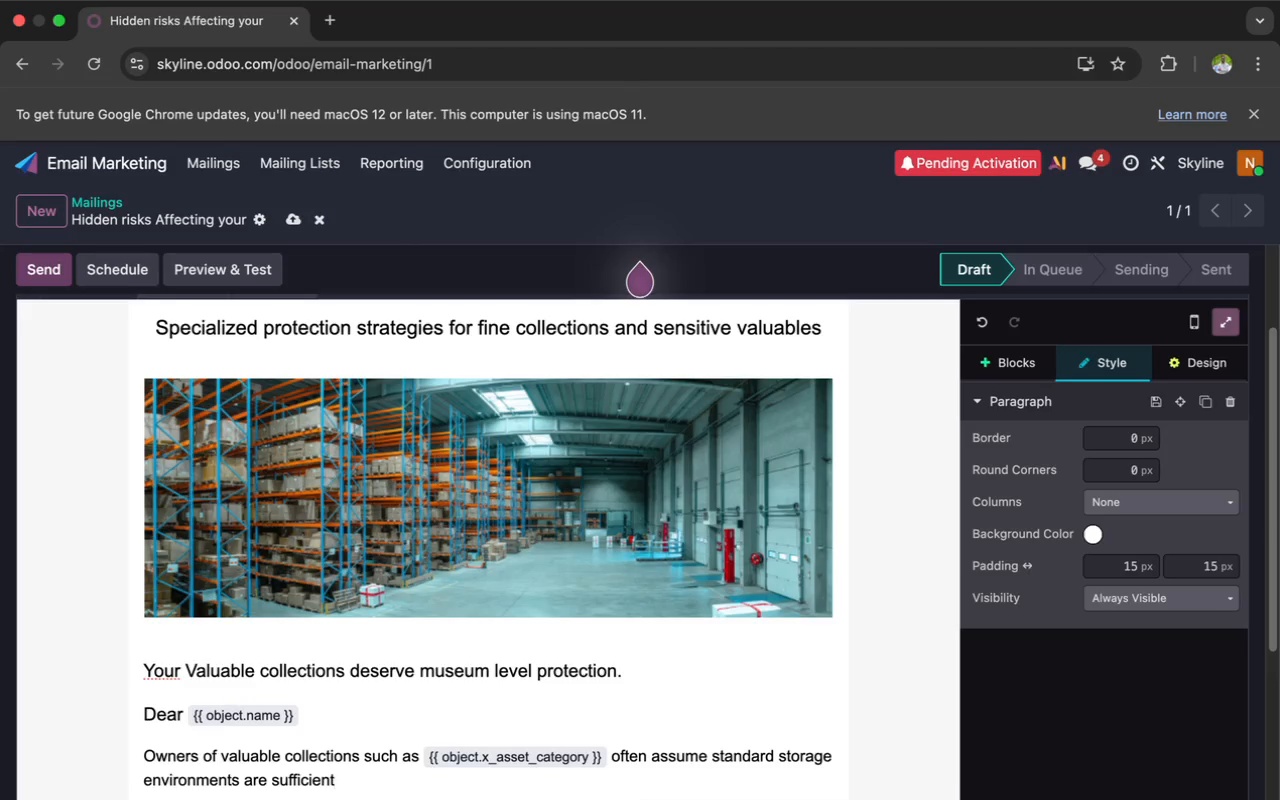 
wait(50.62)
 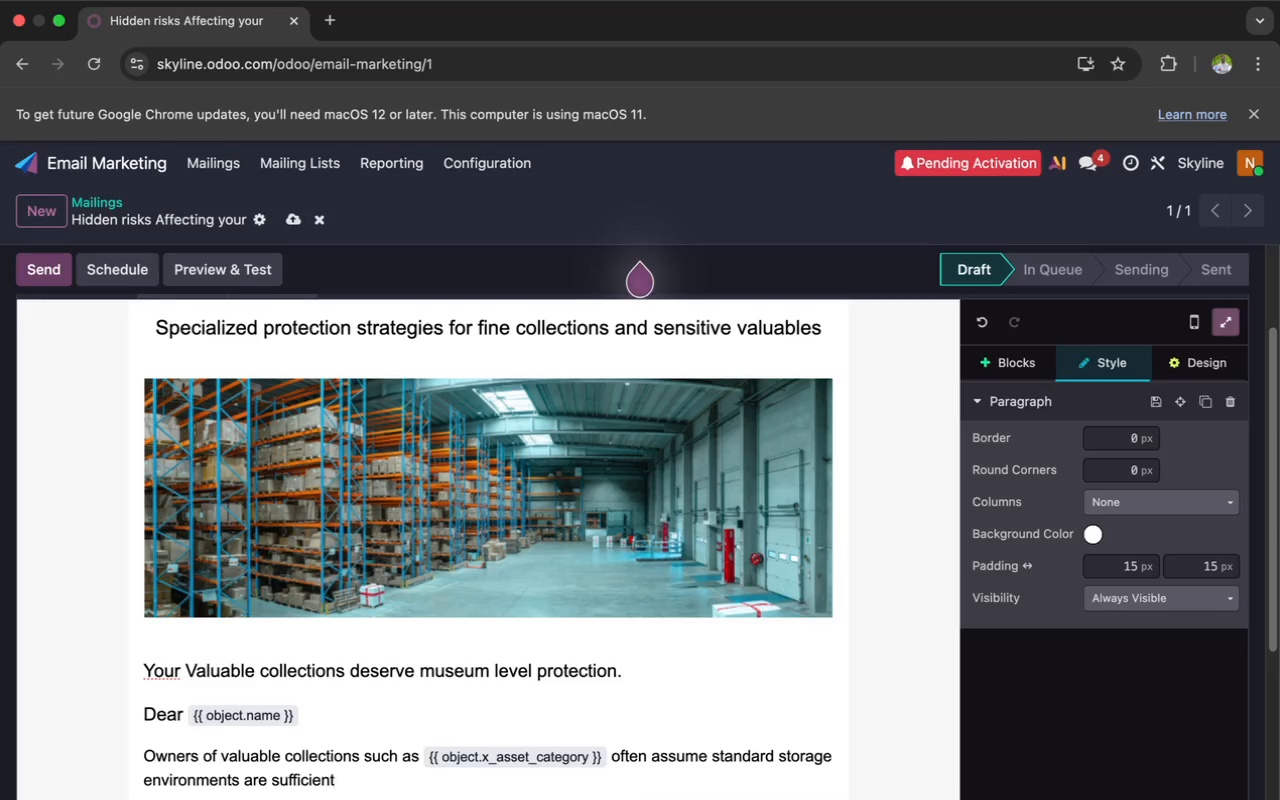 
type( for long term preservation.)
 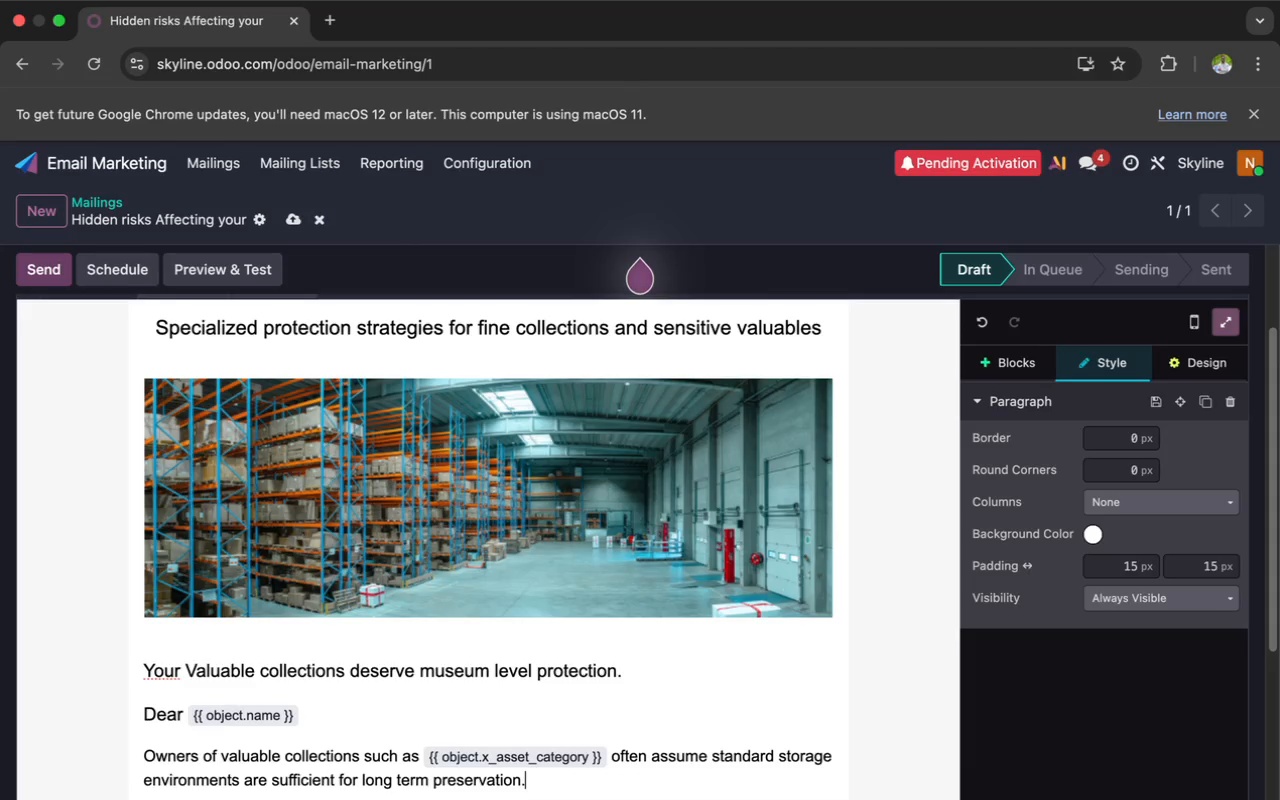 
key(Enter)
 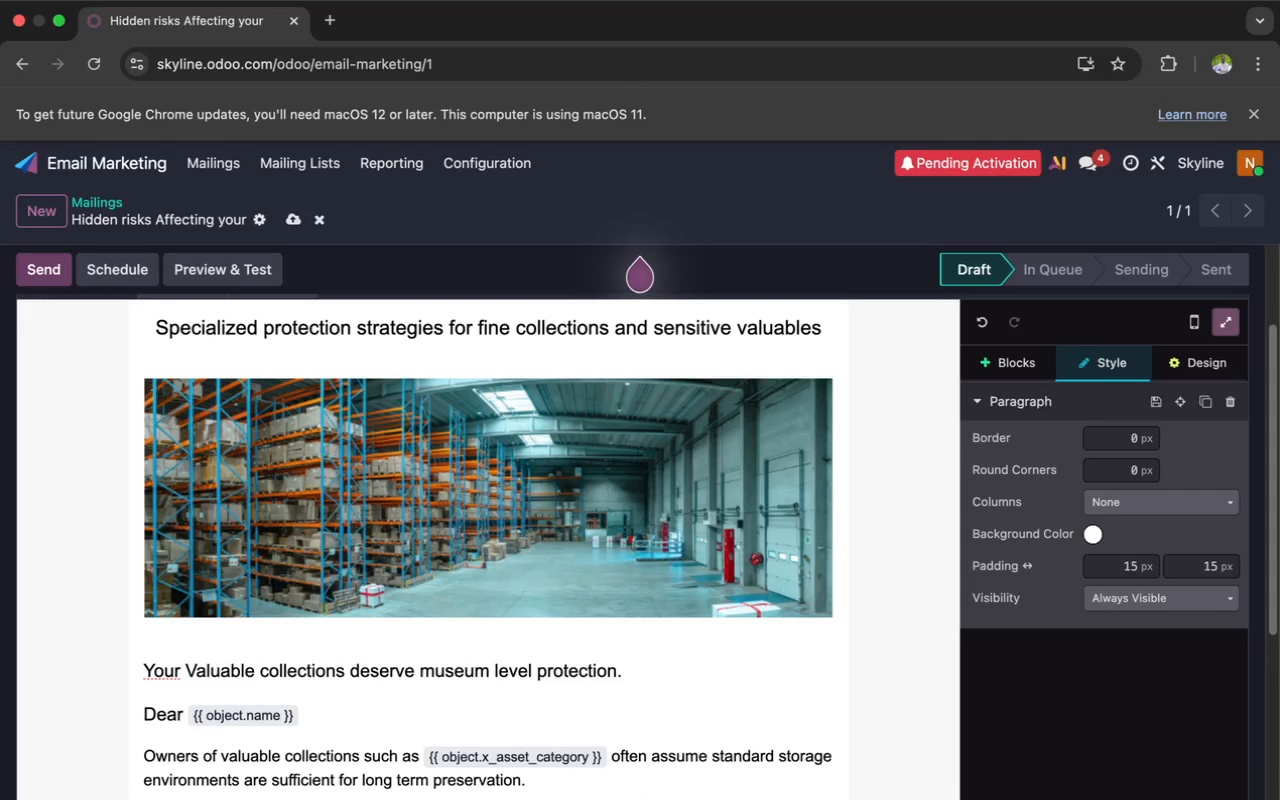 
type(Unfortunately improper humidity control)
 